 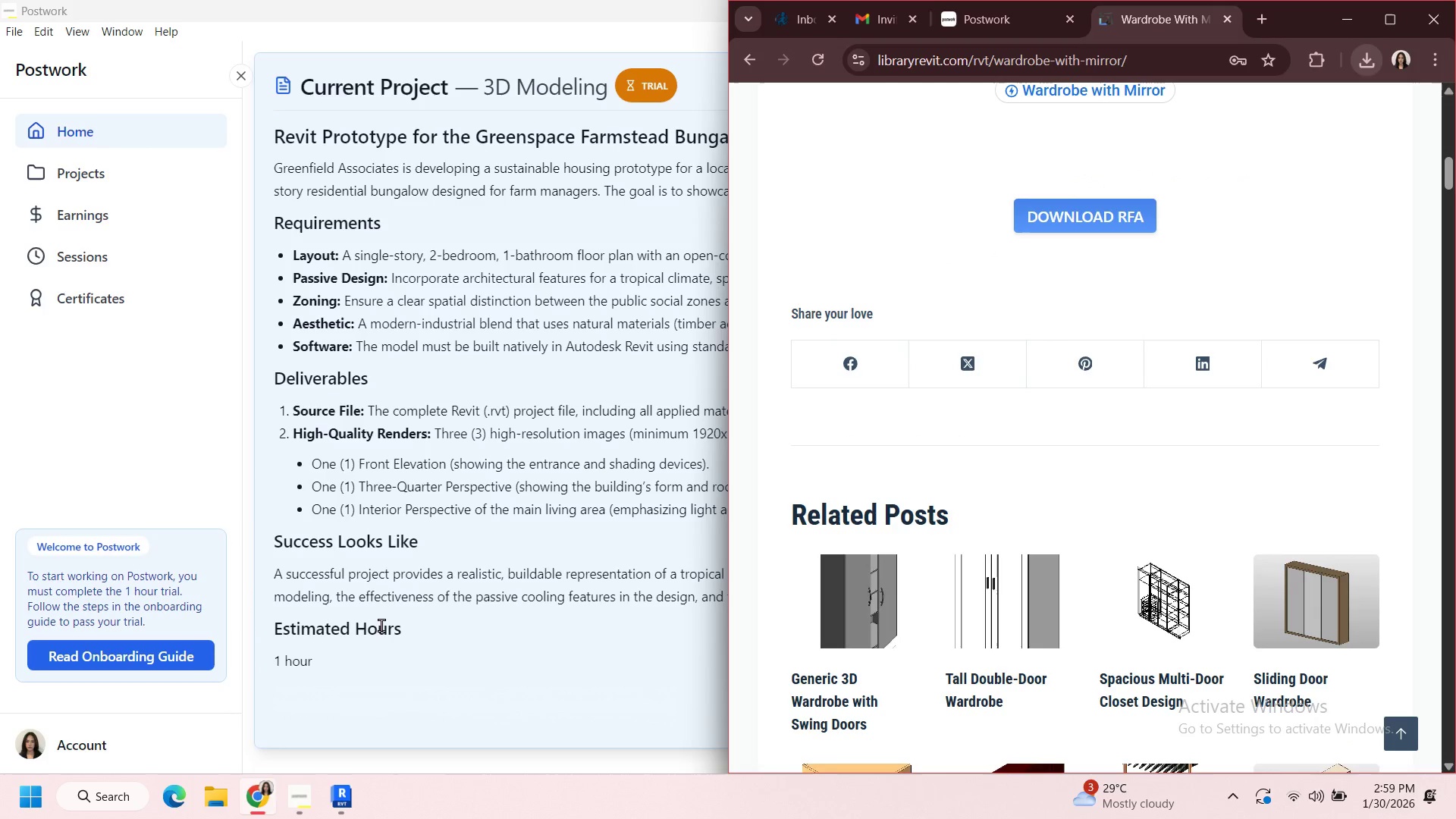 
left_click([347, 801])
 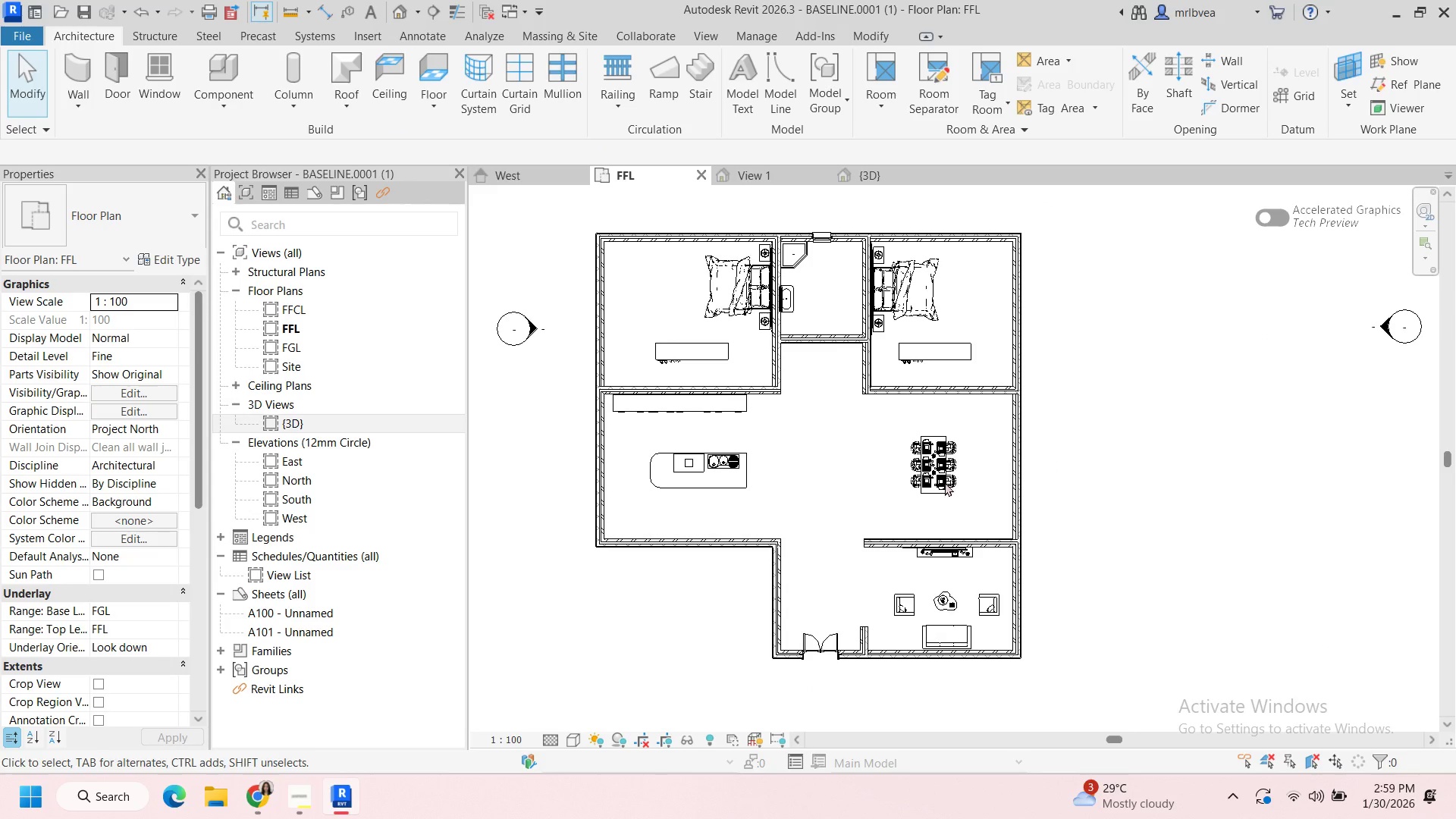 
scroll: coordinate [786, 460], scroll_direction: up, amount: 3.0
 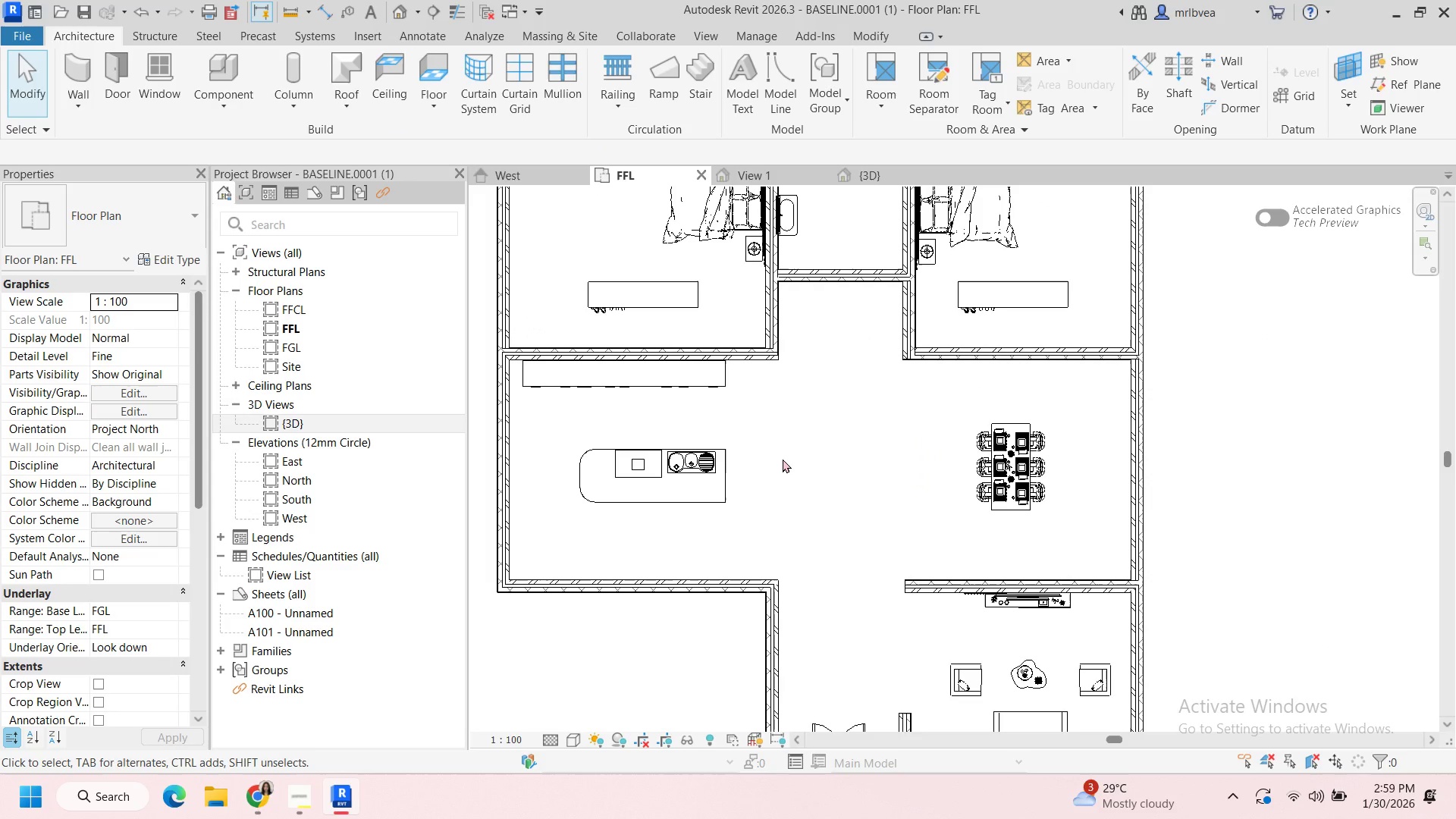 
scroll: coordinate [782, 460], scroll_direction: down, amount: 3.0
 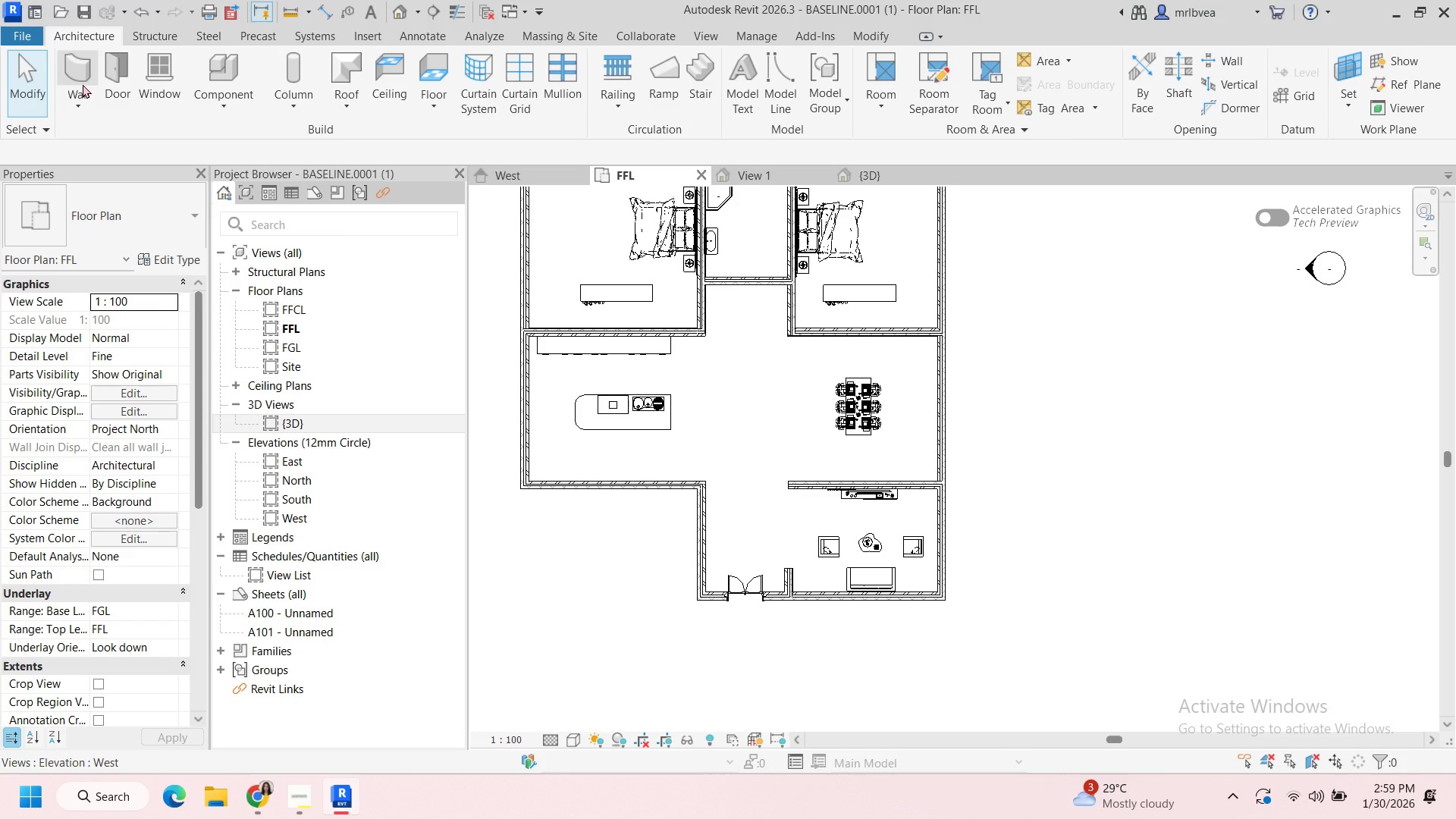 
left_click([109, 80])
 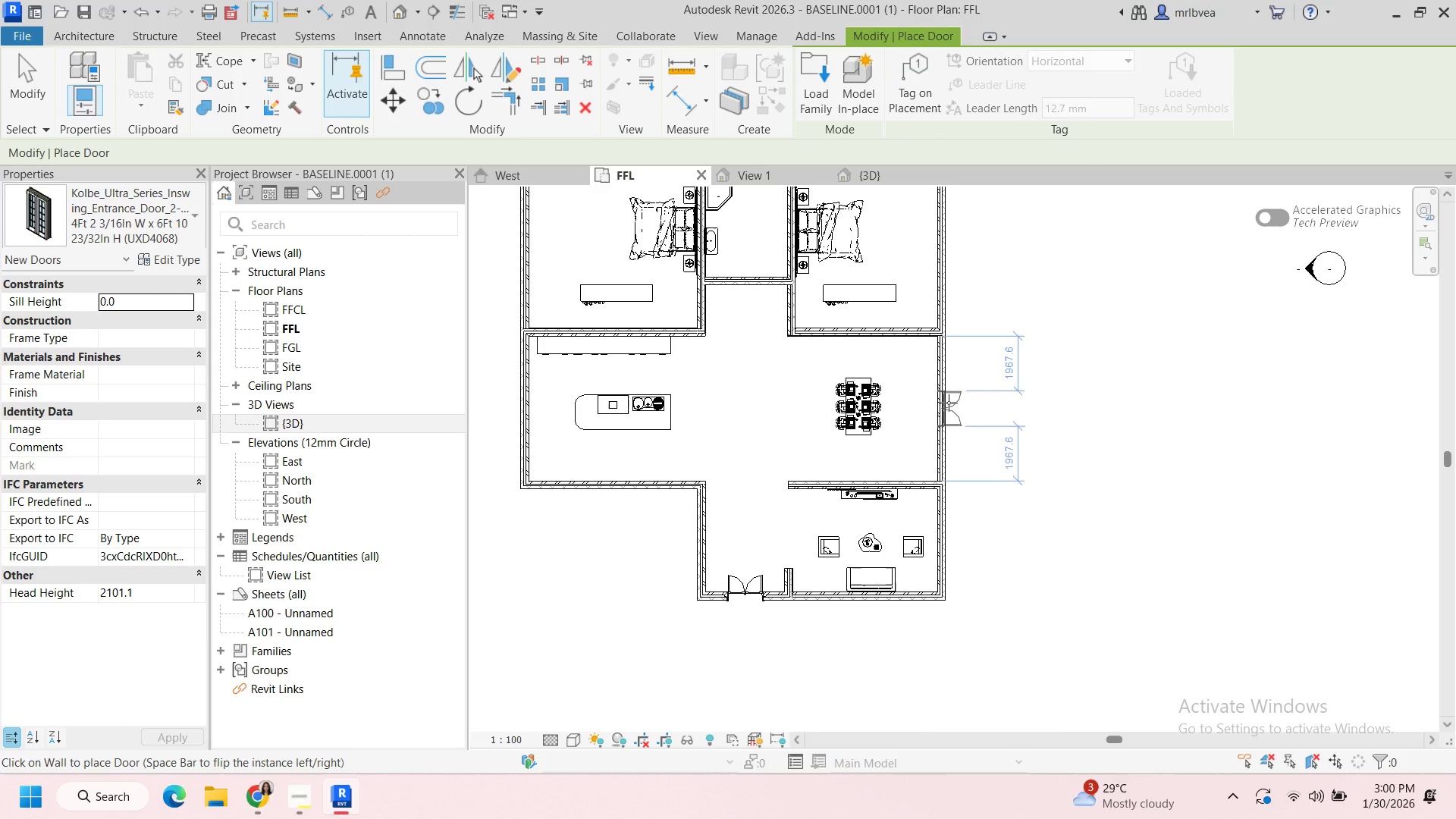 
wait(5.2)
 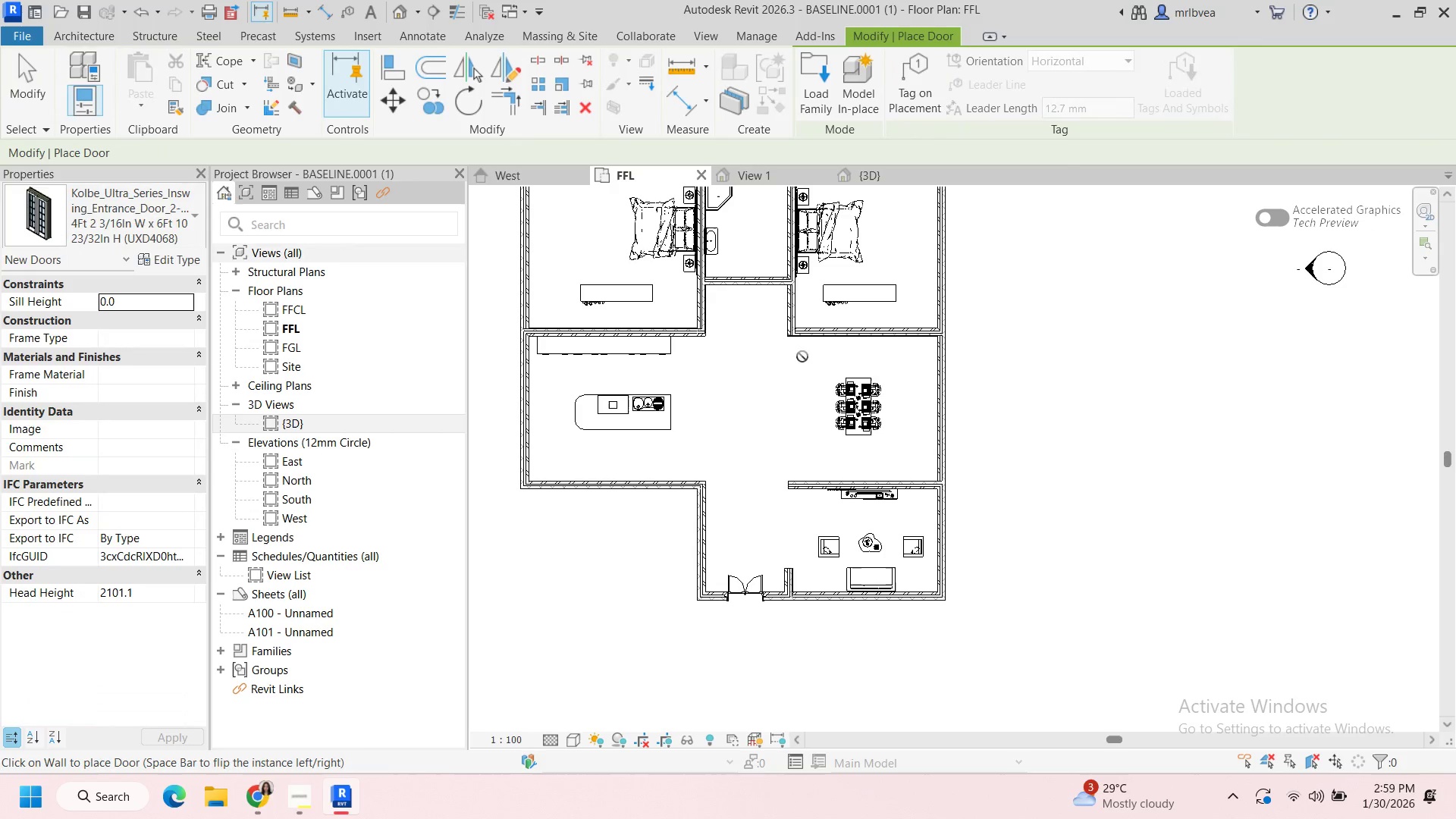 
left_click([949, 403])
 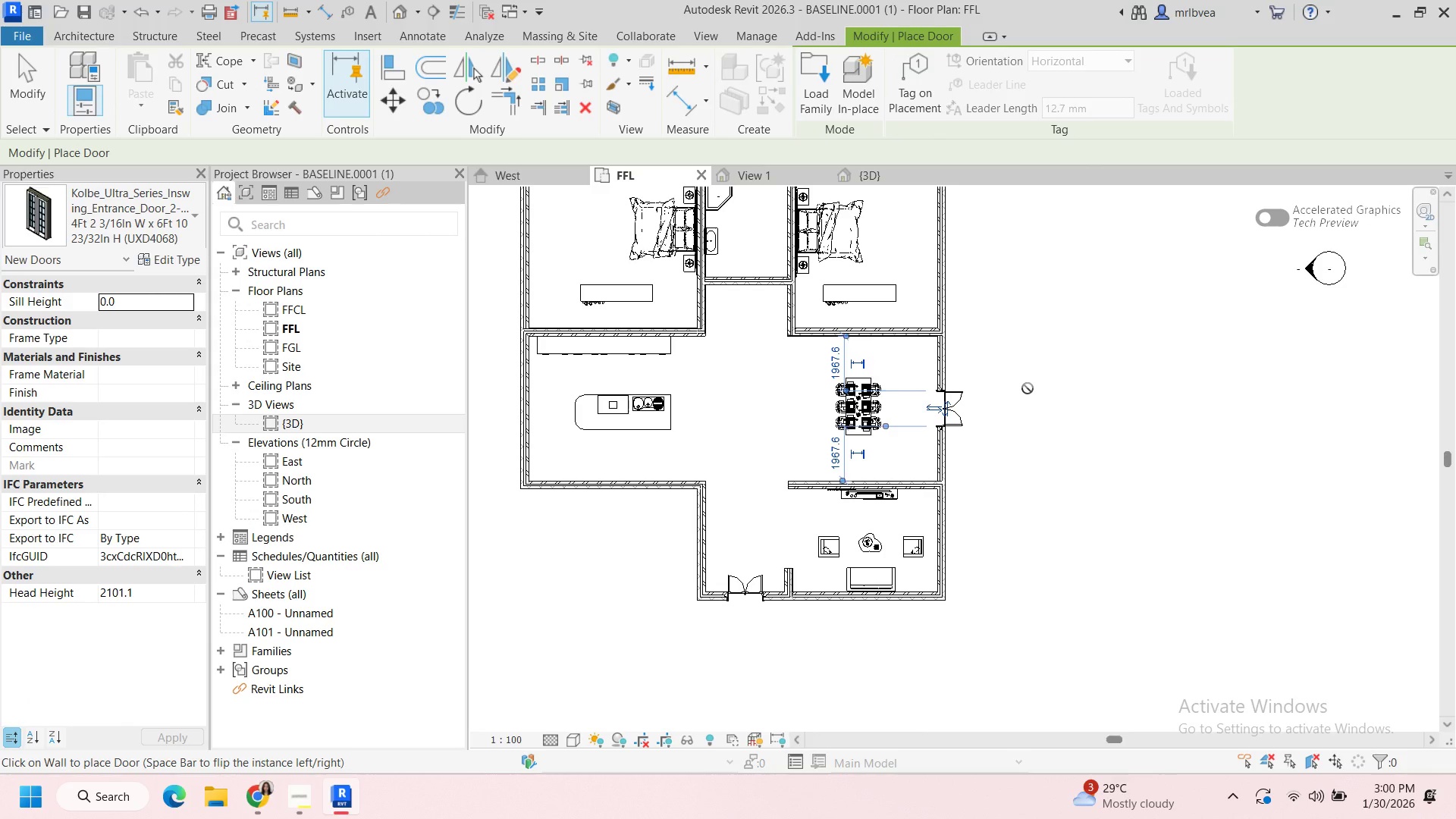 
left_click([1028, 388])
 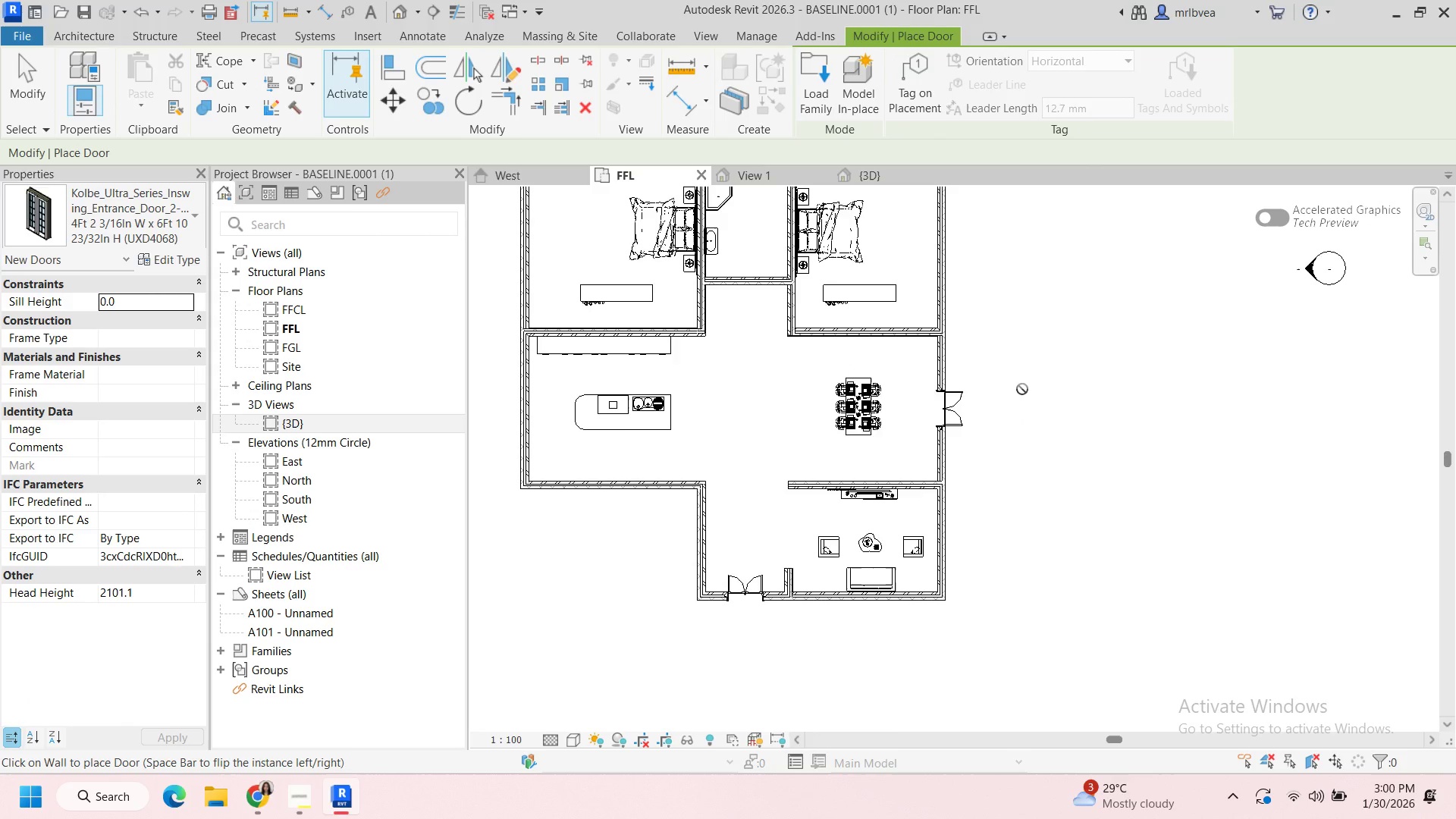 
scroll: coordinate [1016, 391], scroll_direction: down, amount: 1.0
 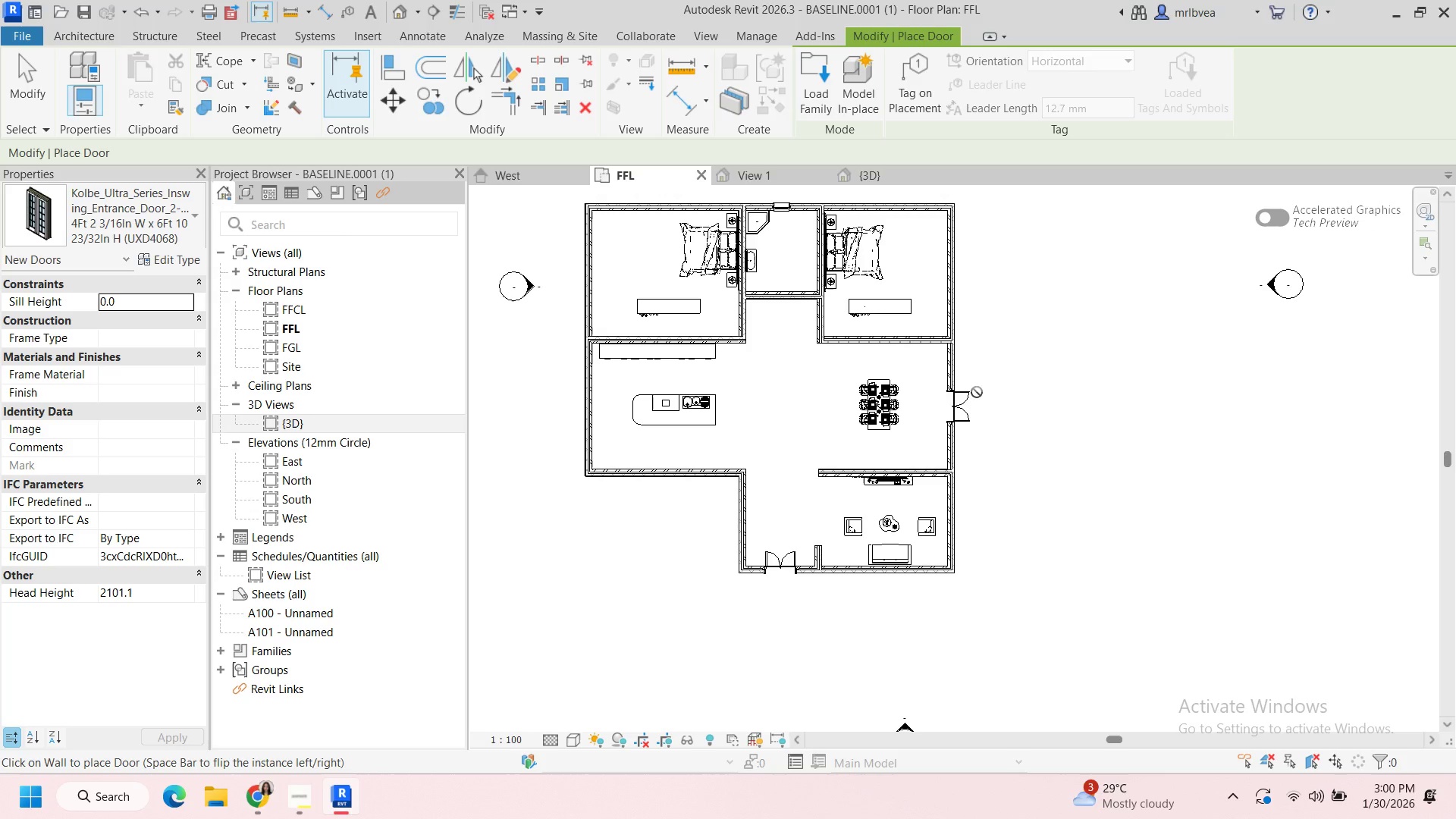 
key(Escape)
 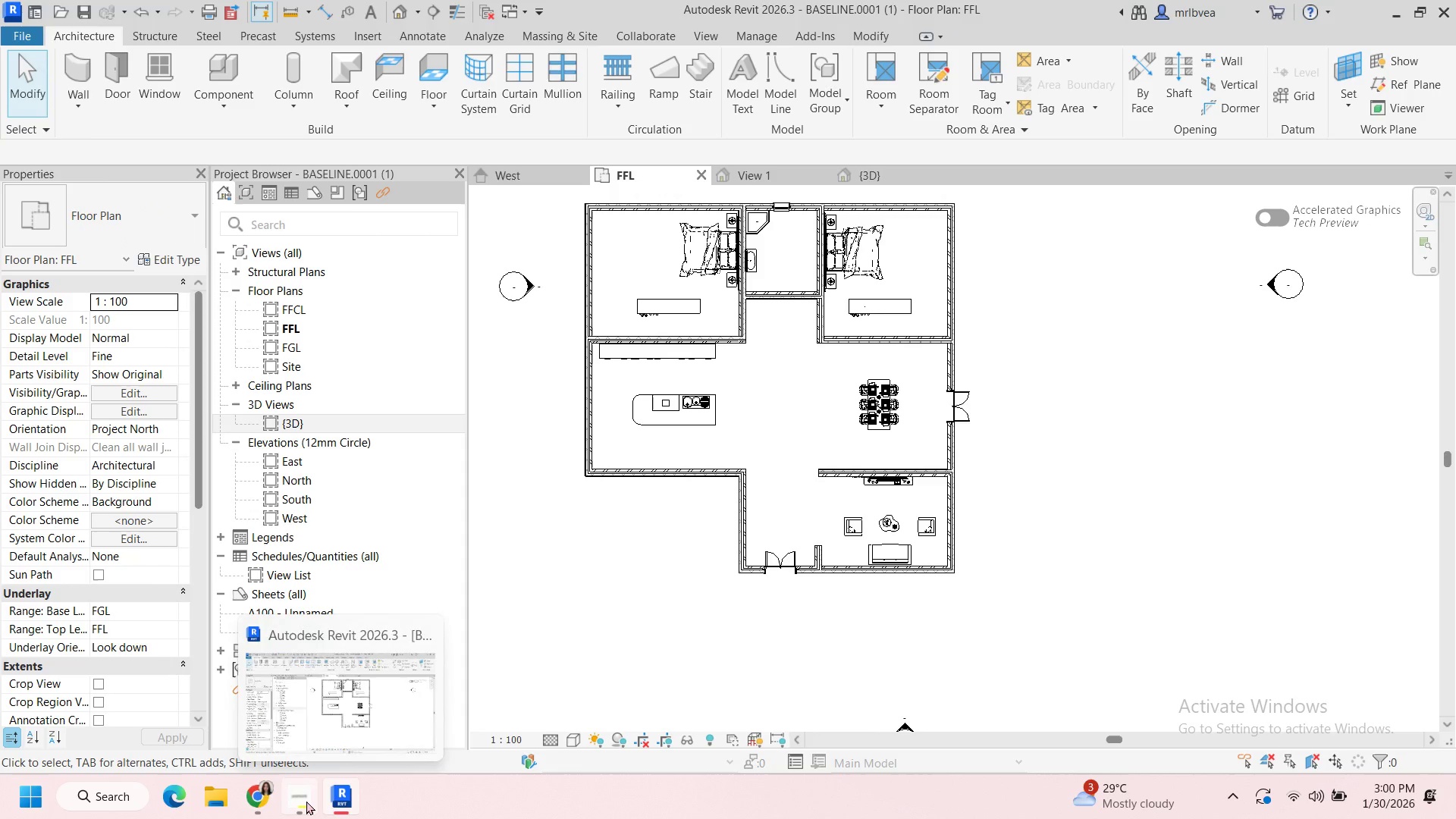 
left_click([265, 798])
 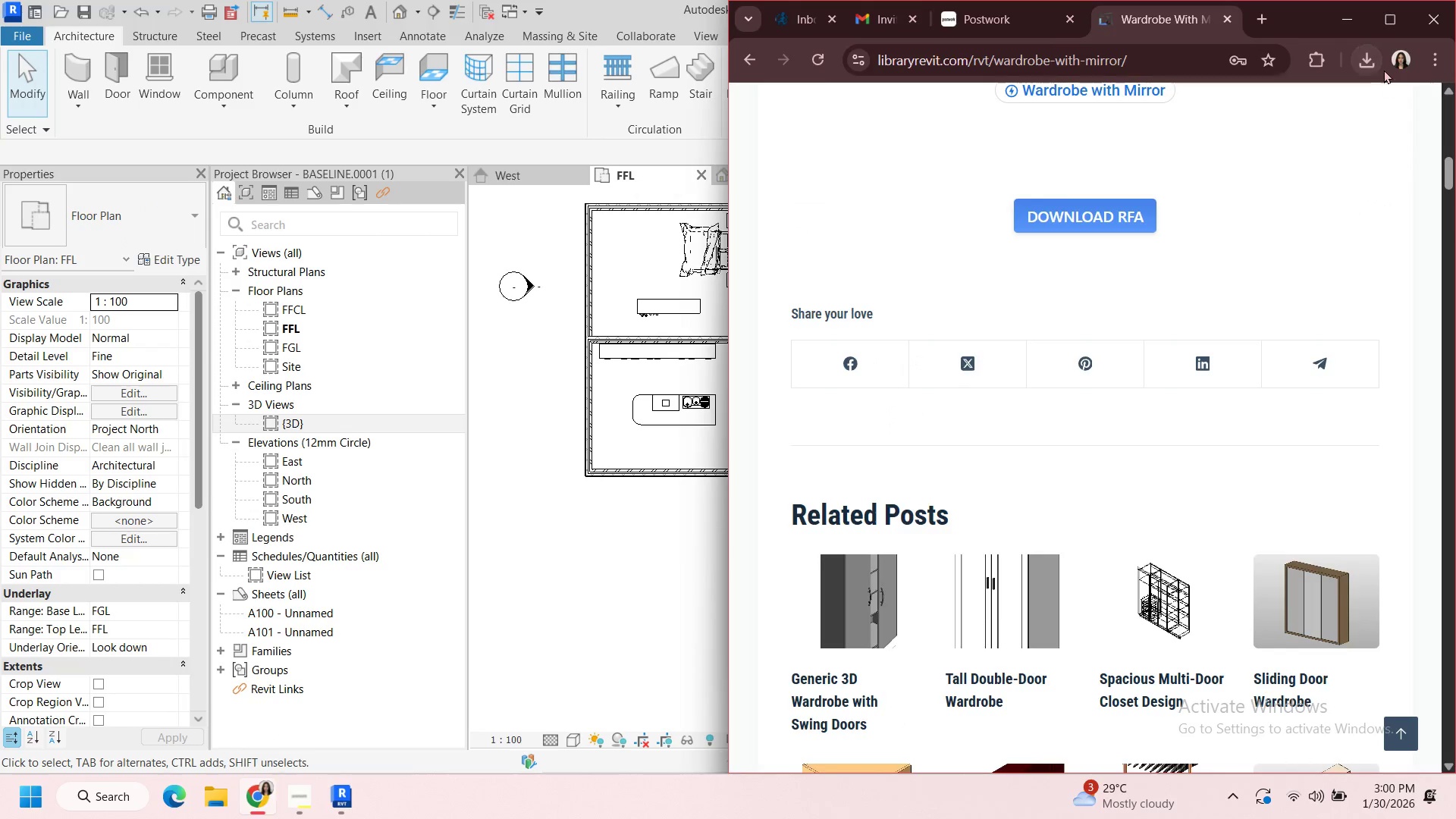 
left_click([1379, 64])
 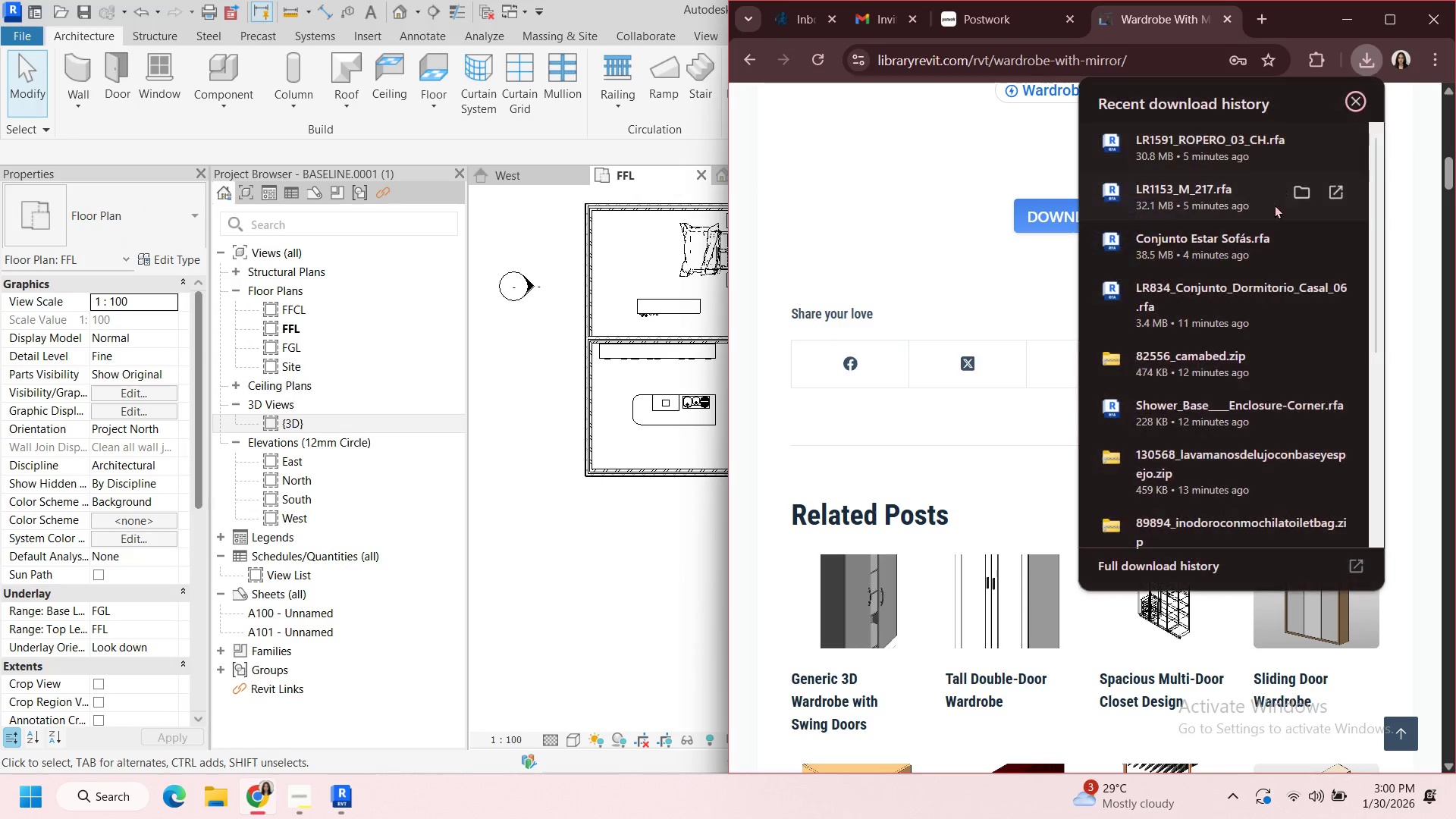 
scroll: coordinate [1260, 227], scroll_direction: up, amount: 3.0
 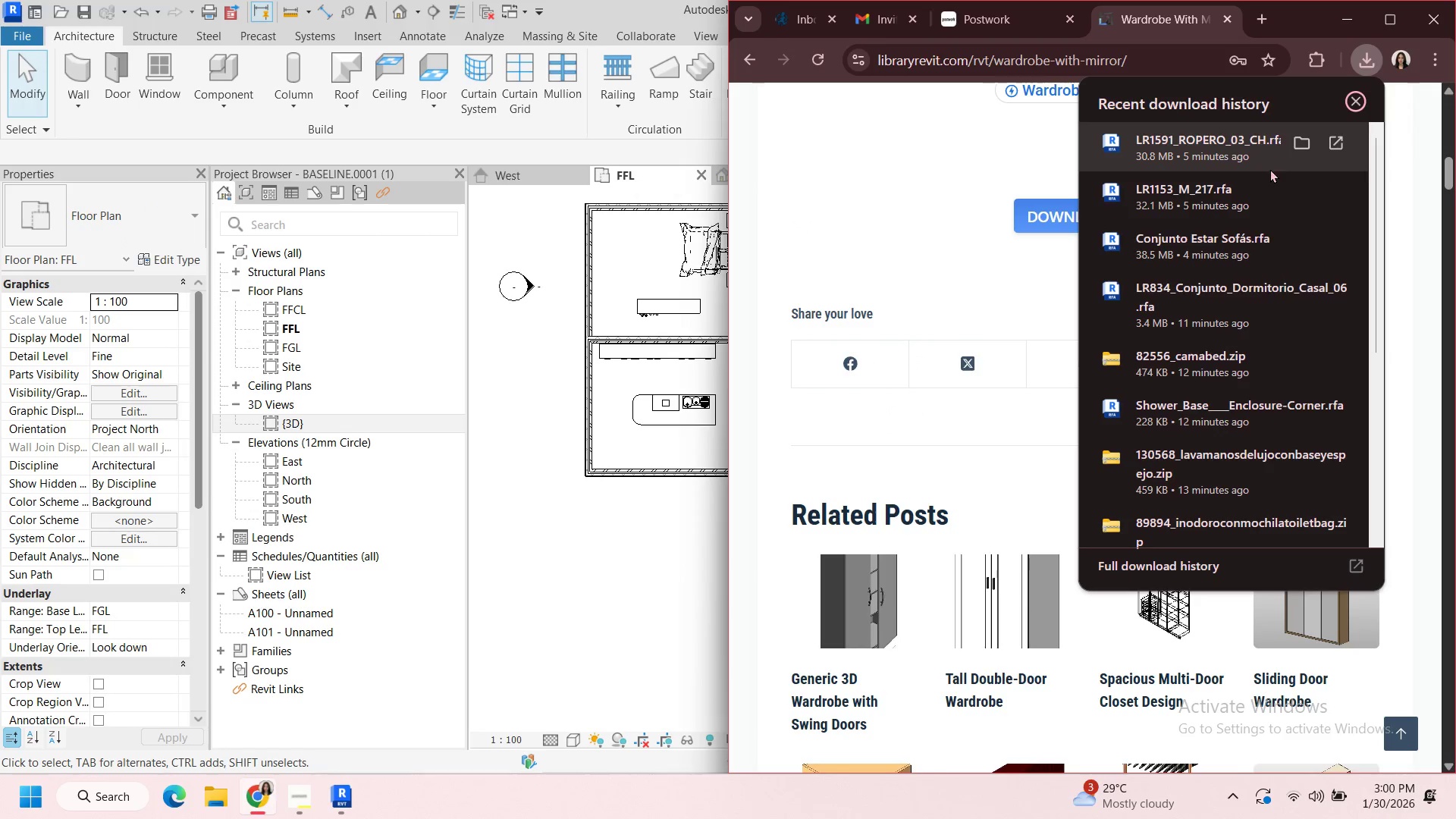 
left_click_drag(start_coordinate=[1249, 148], to_coordinate=[547, 325])
 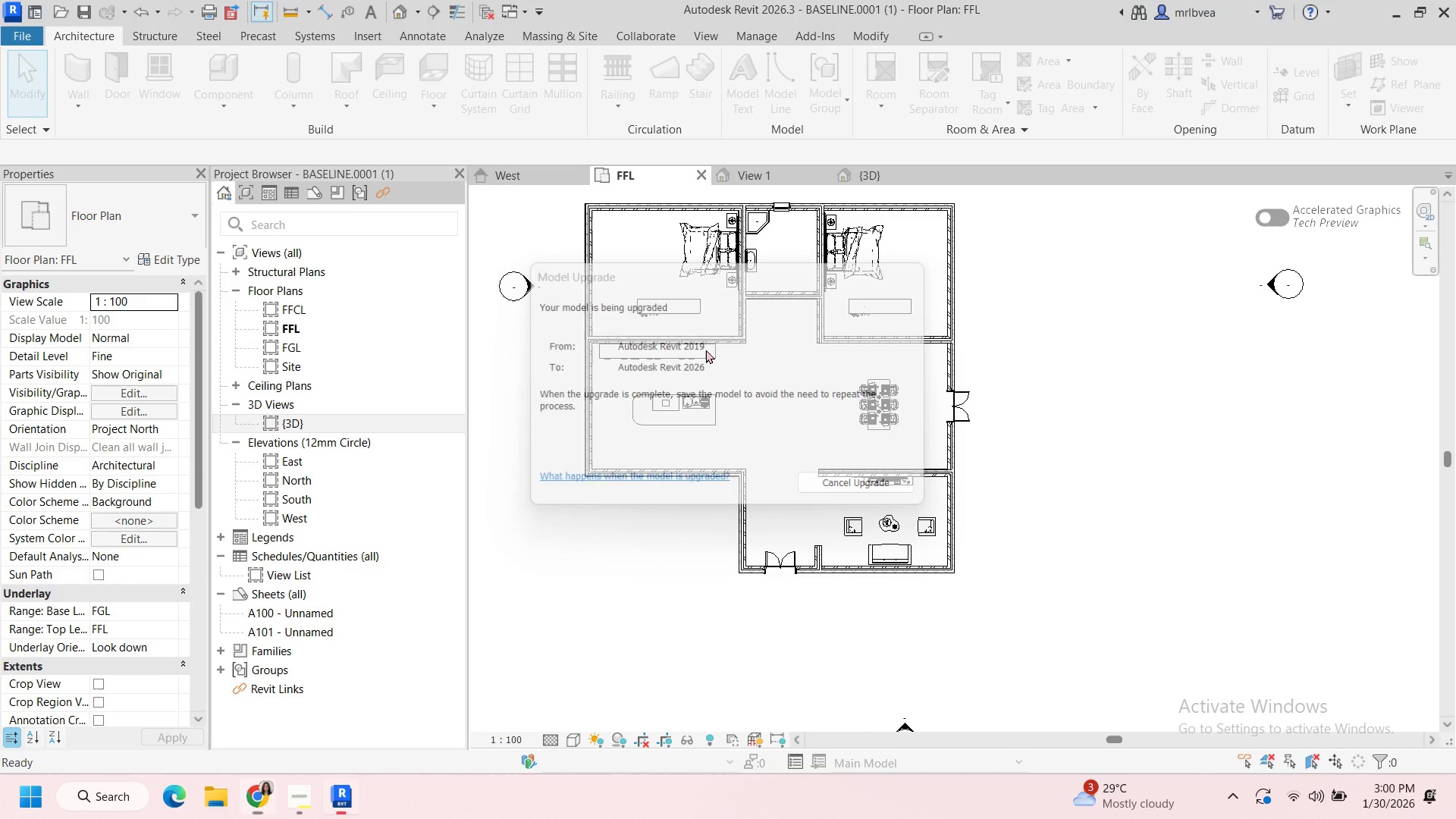 
wait(12.73)
 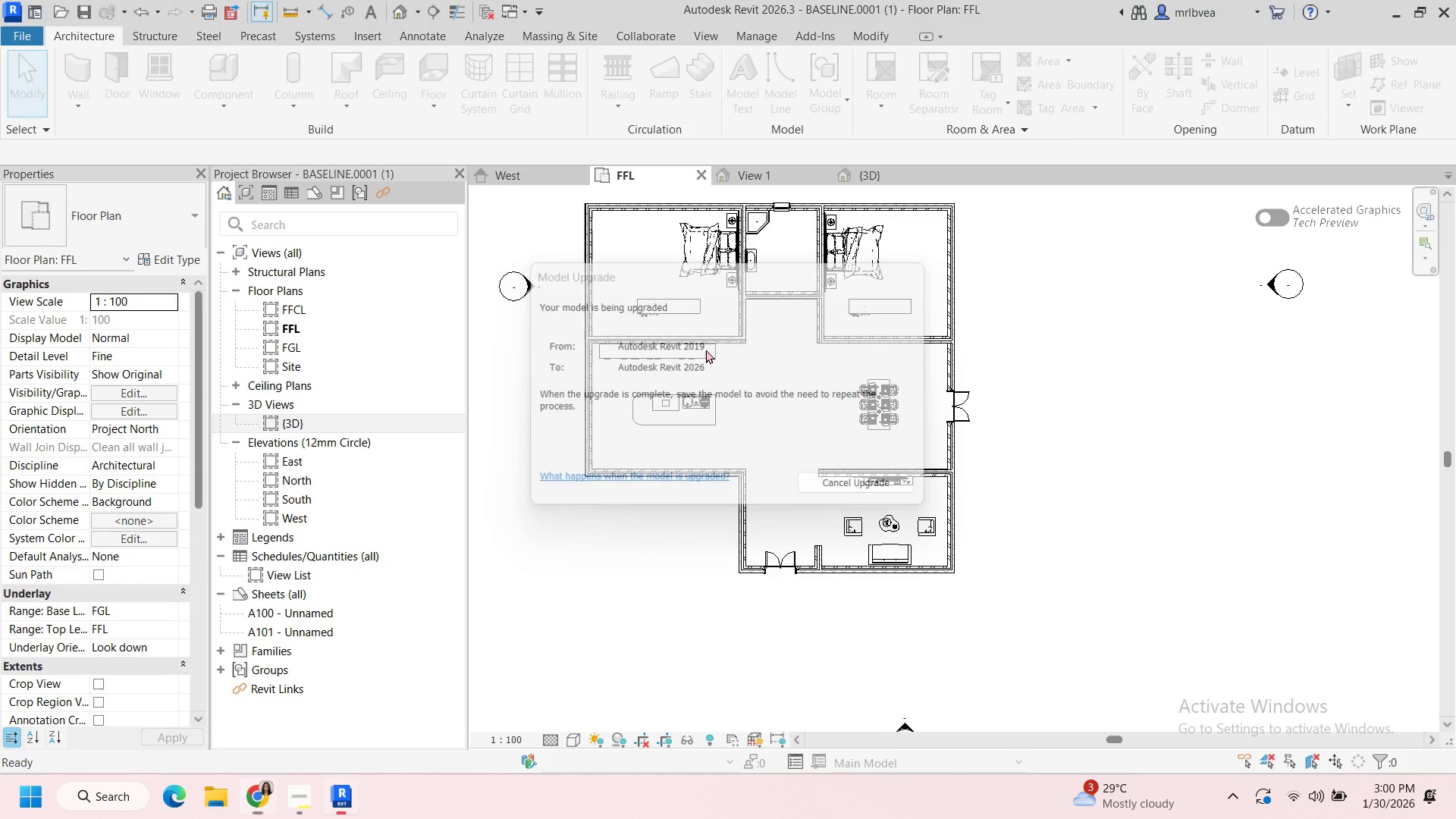 
scroll: coordinate [822, 423], scroll_direction: down, amount: 2.0
 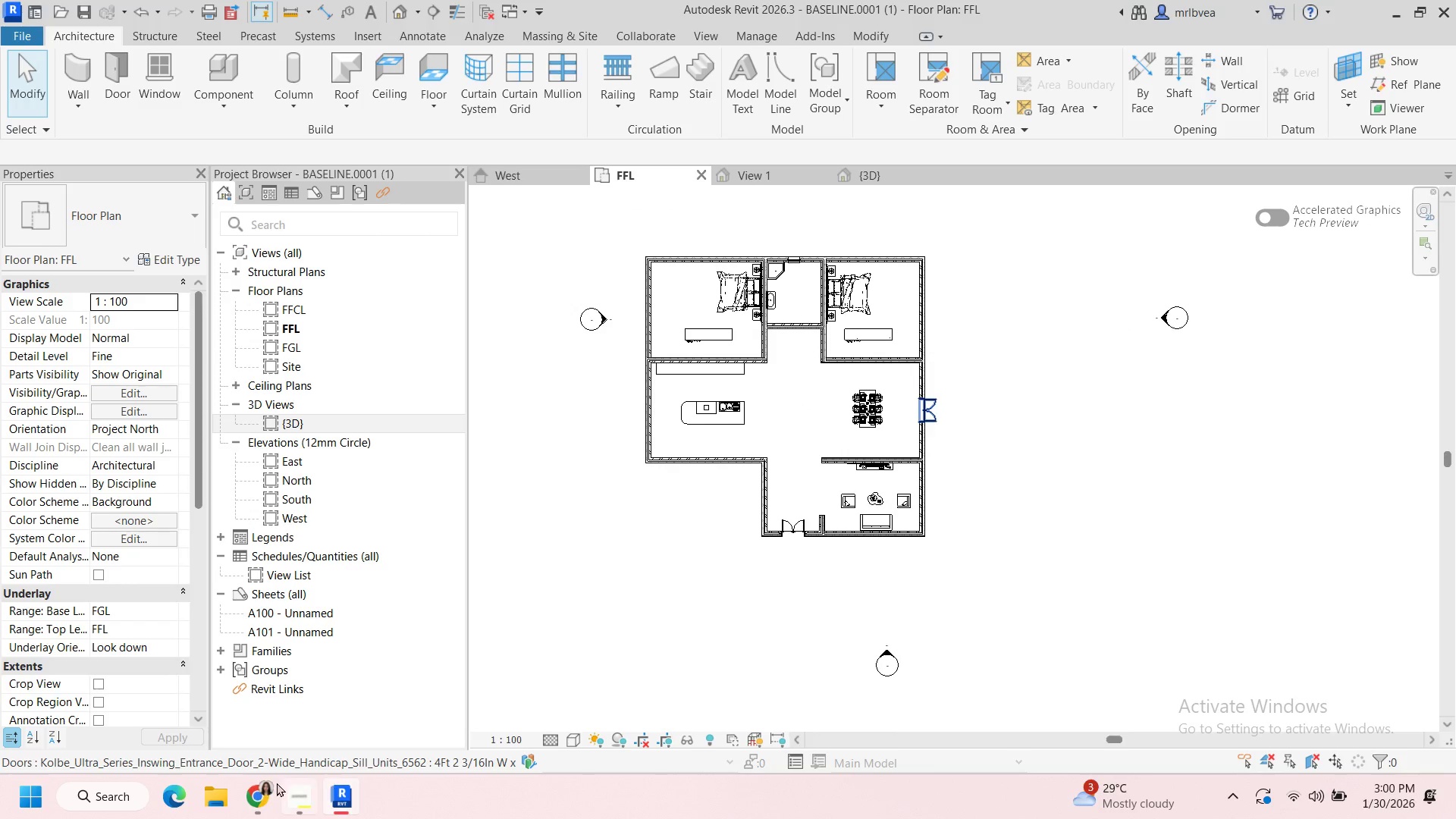 
left_click([259, 791])
 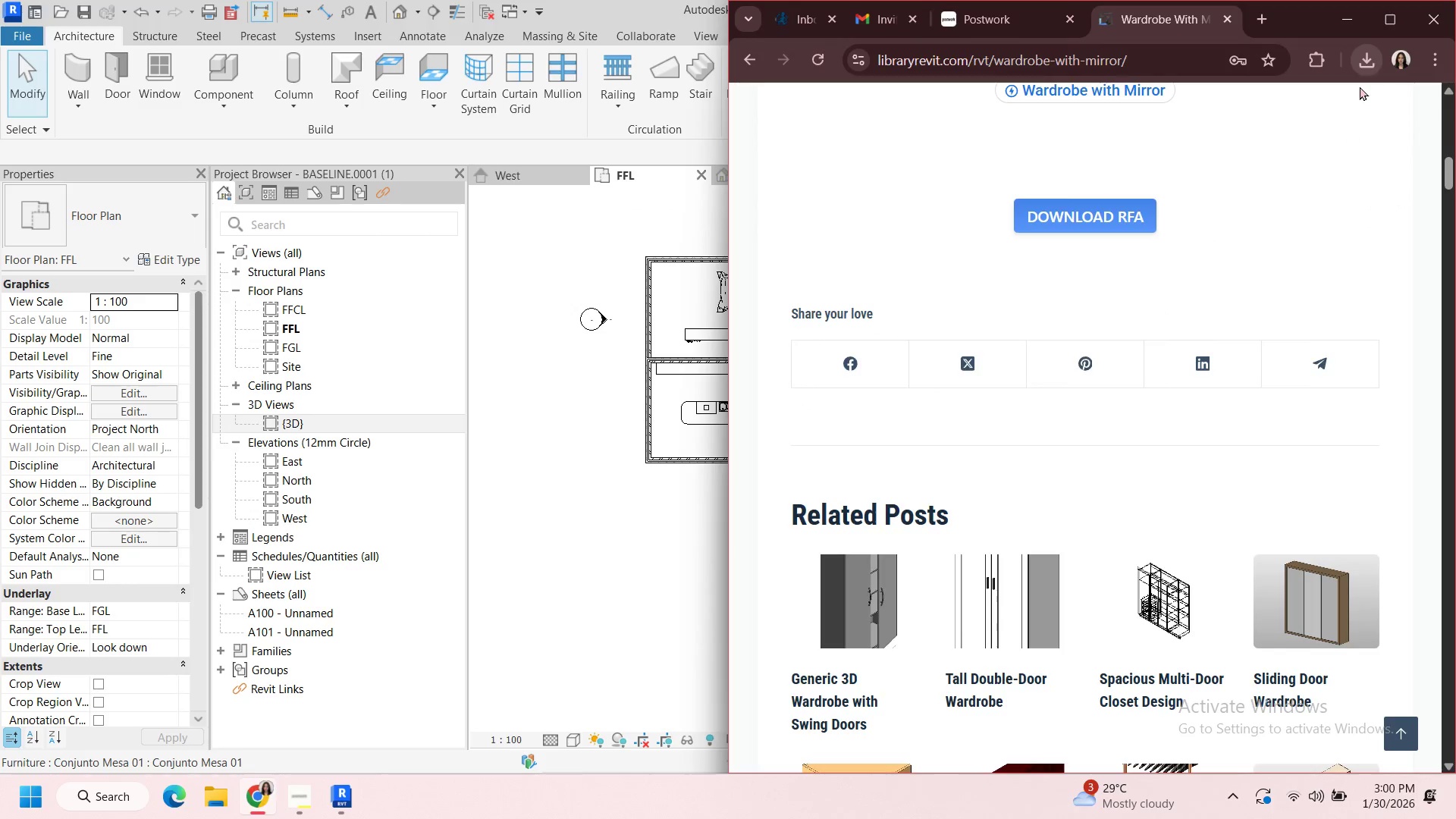 
left_click([1367, 67])
 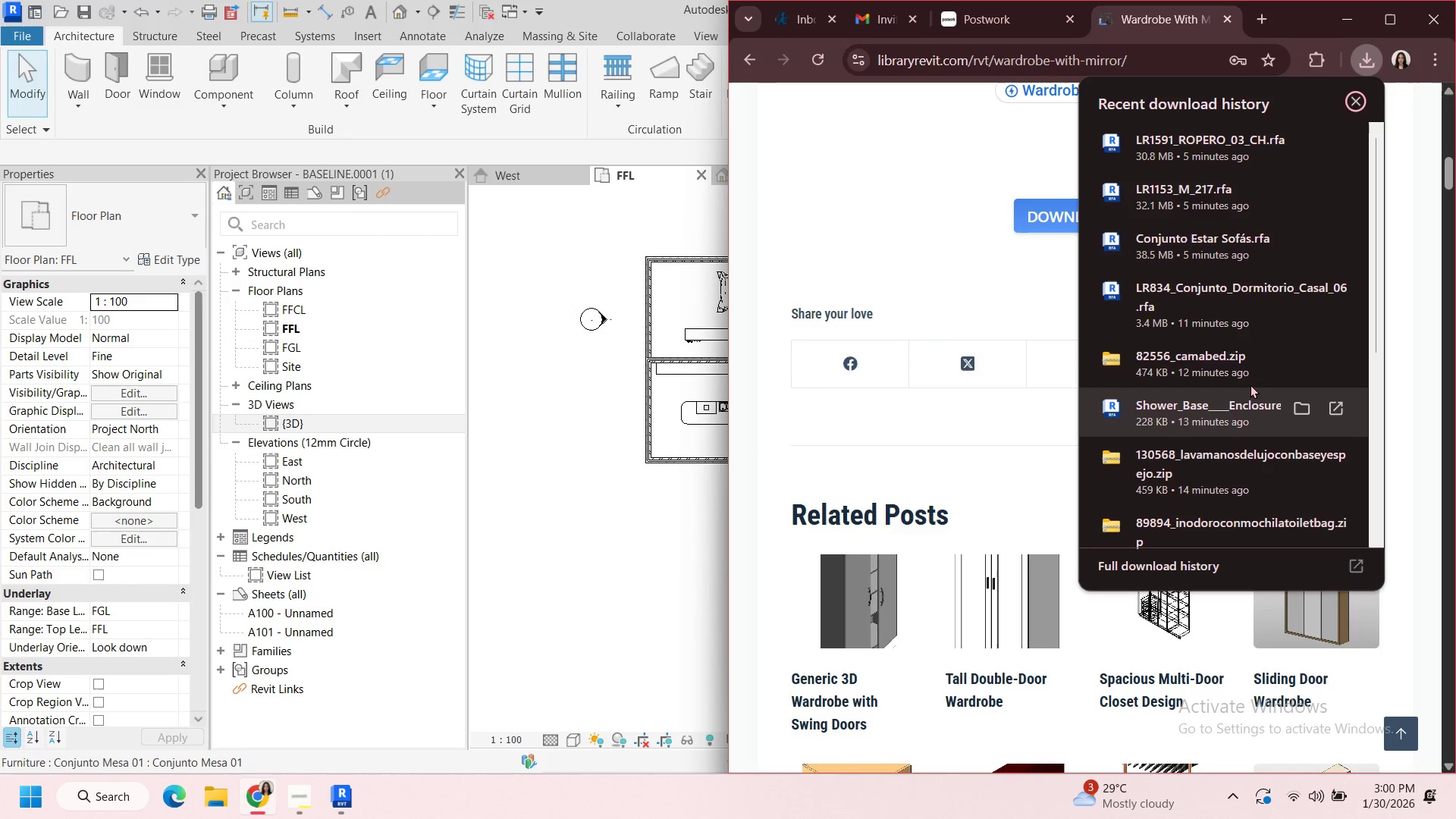 
left_click_drag(start_coordinate=[1228, 300], to_coordinate=[613, 403])
 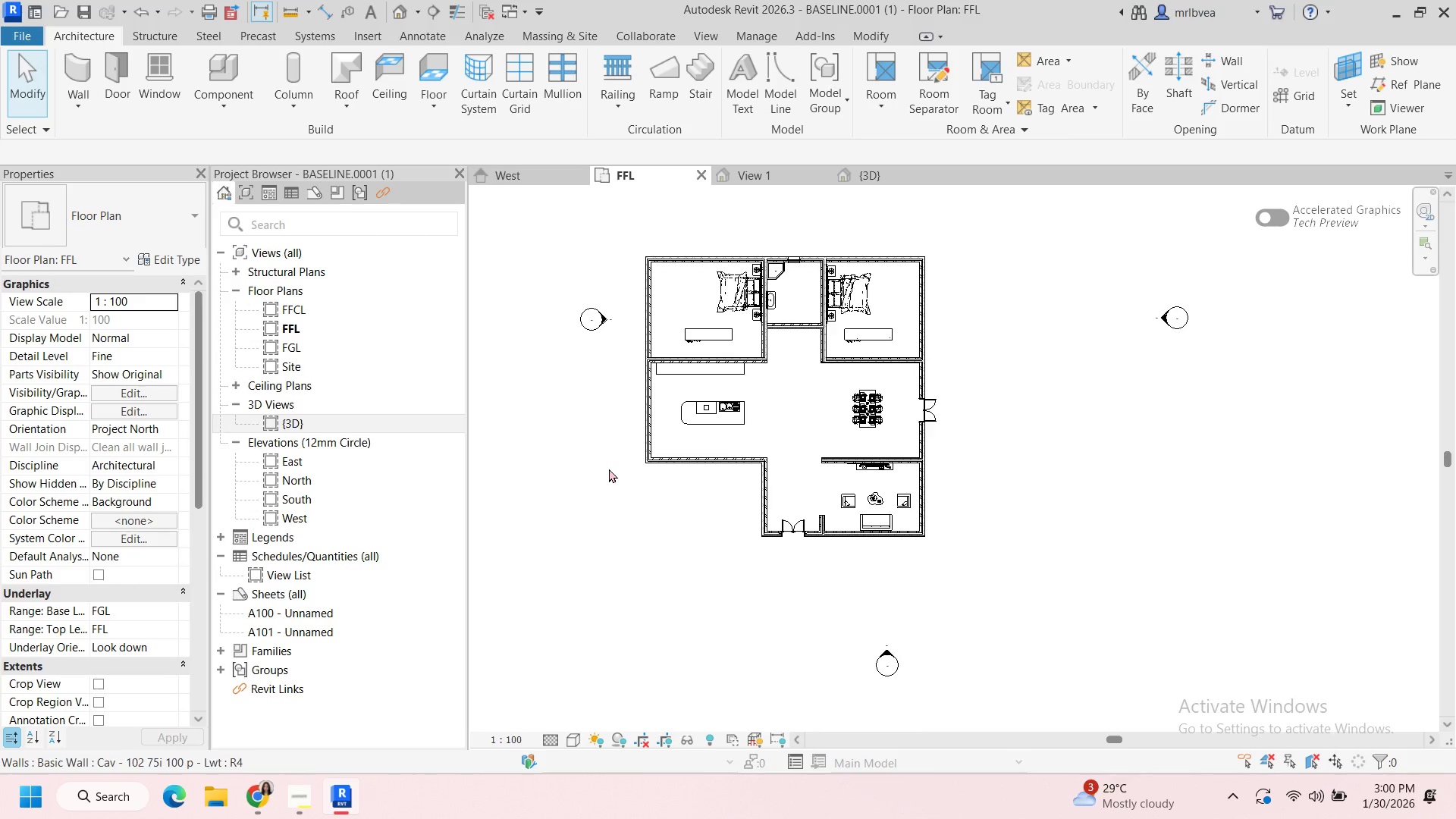 
wait(7.31)
 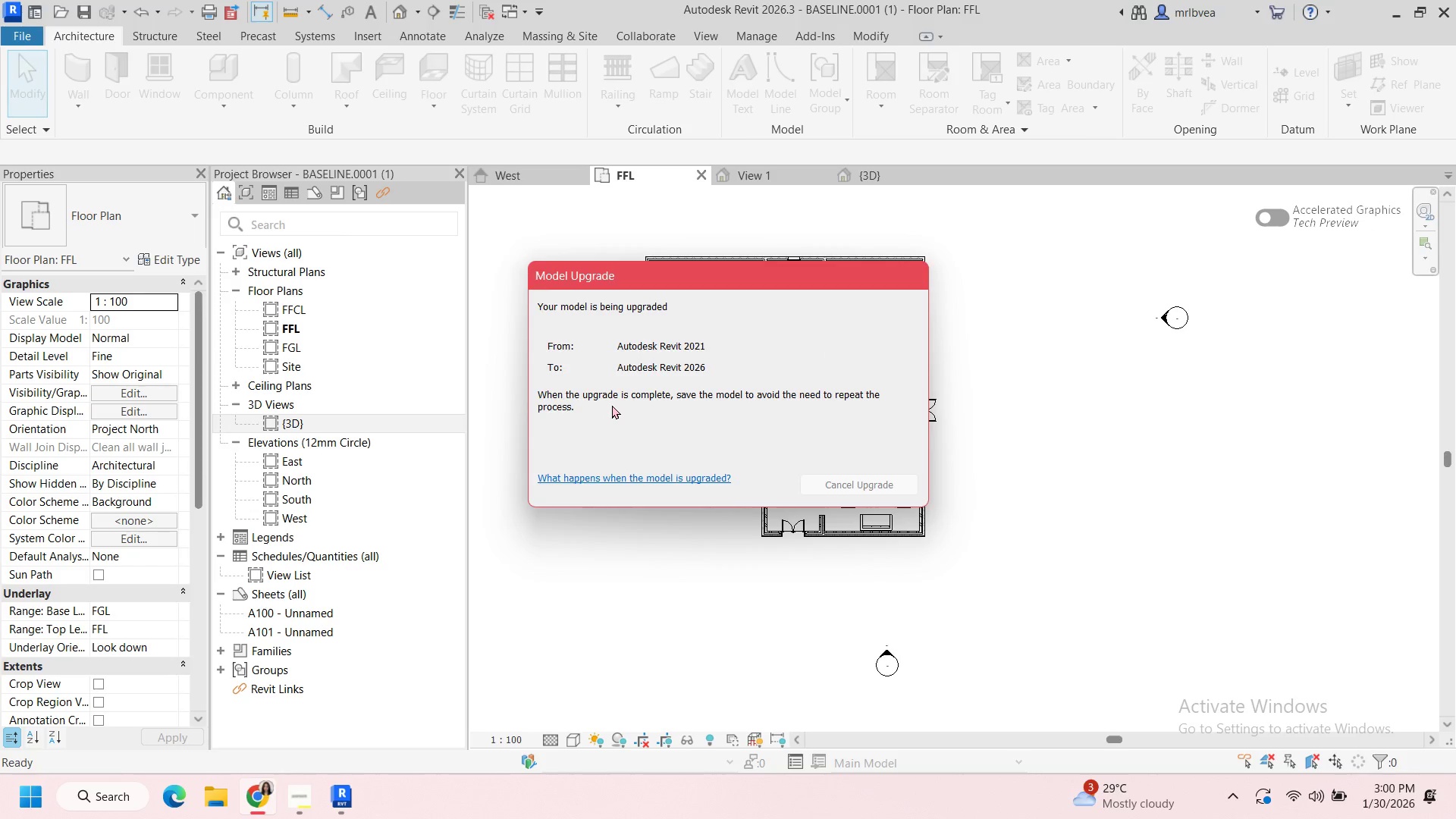 
double_click([209, 69])
 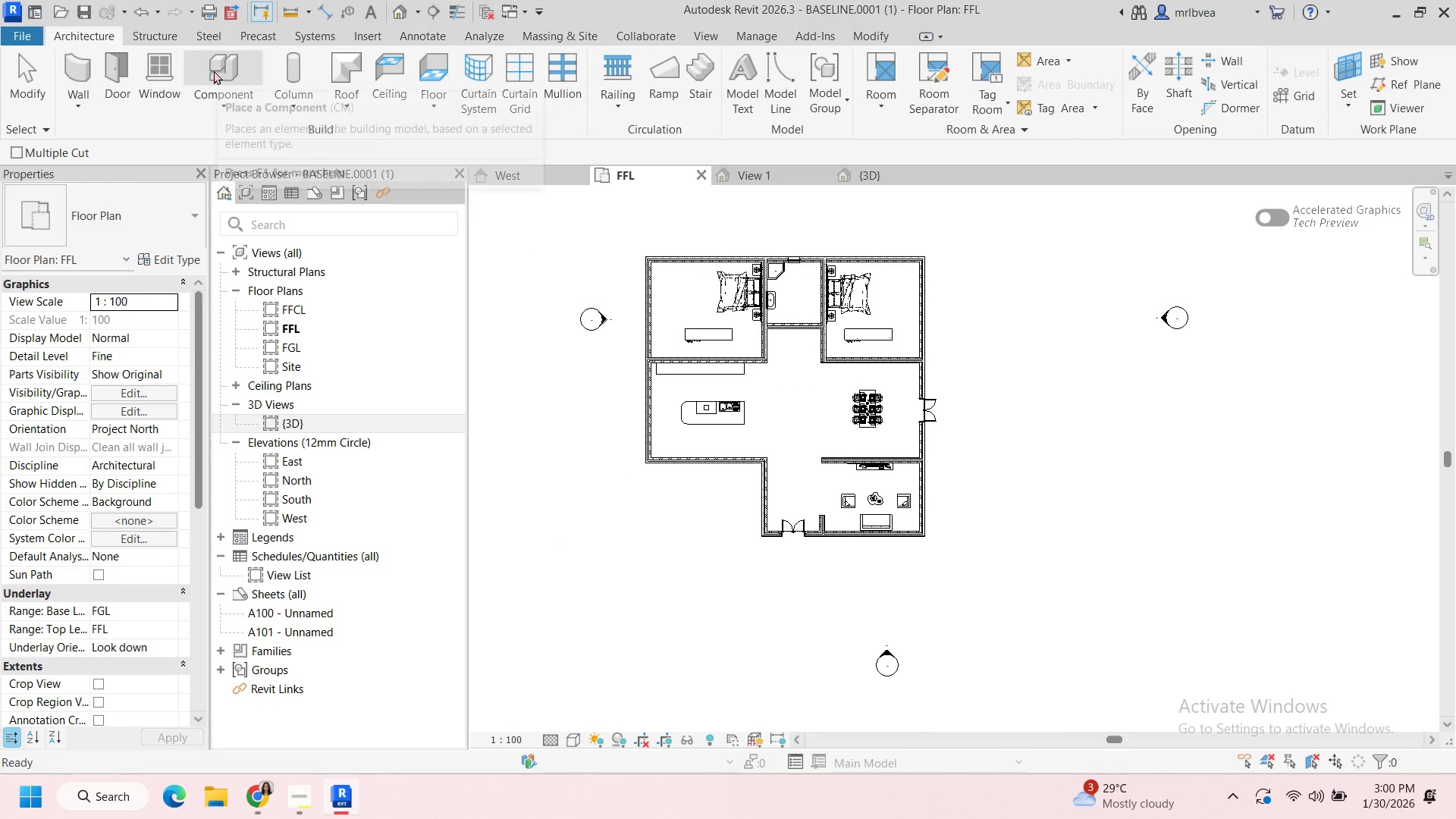 
left_click([214, 71])
 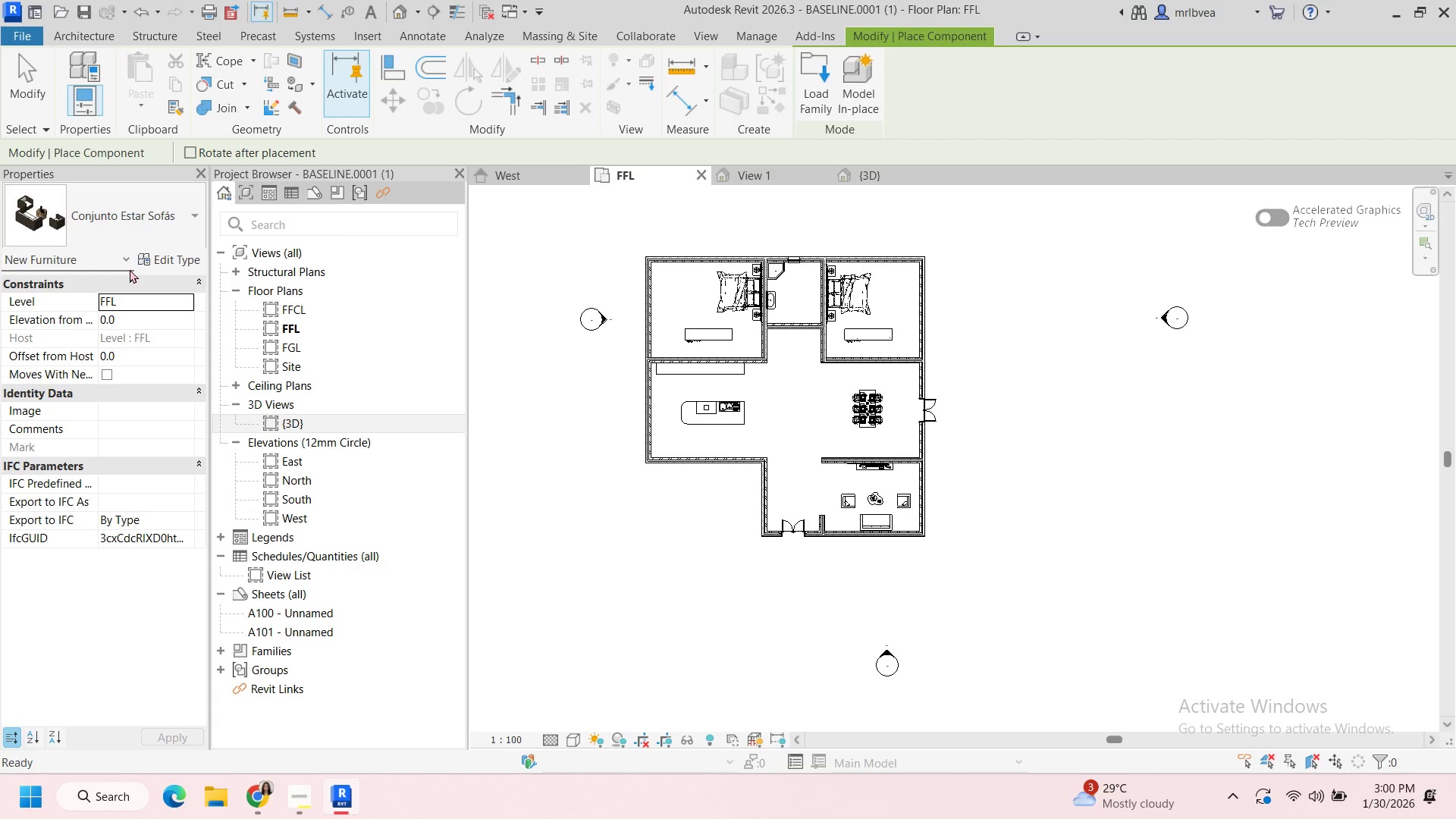 
left_click([139, 219])
 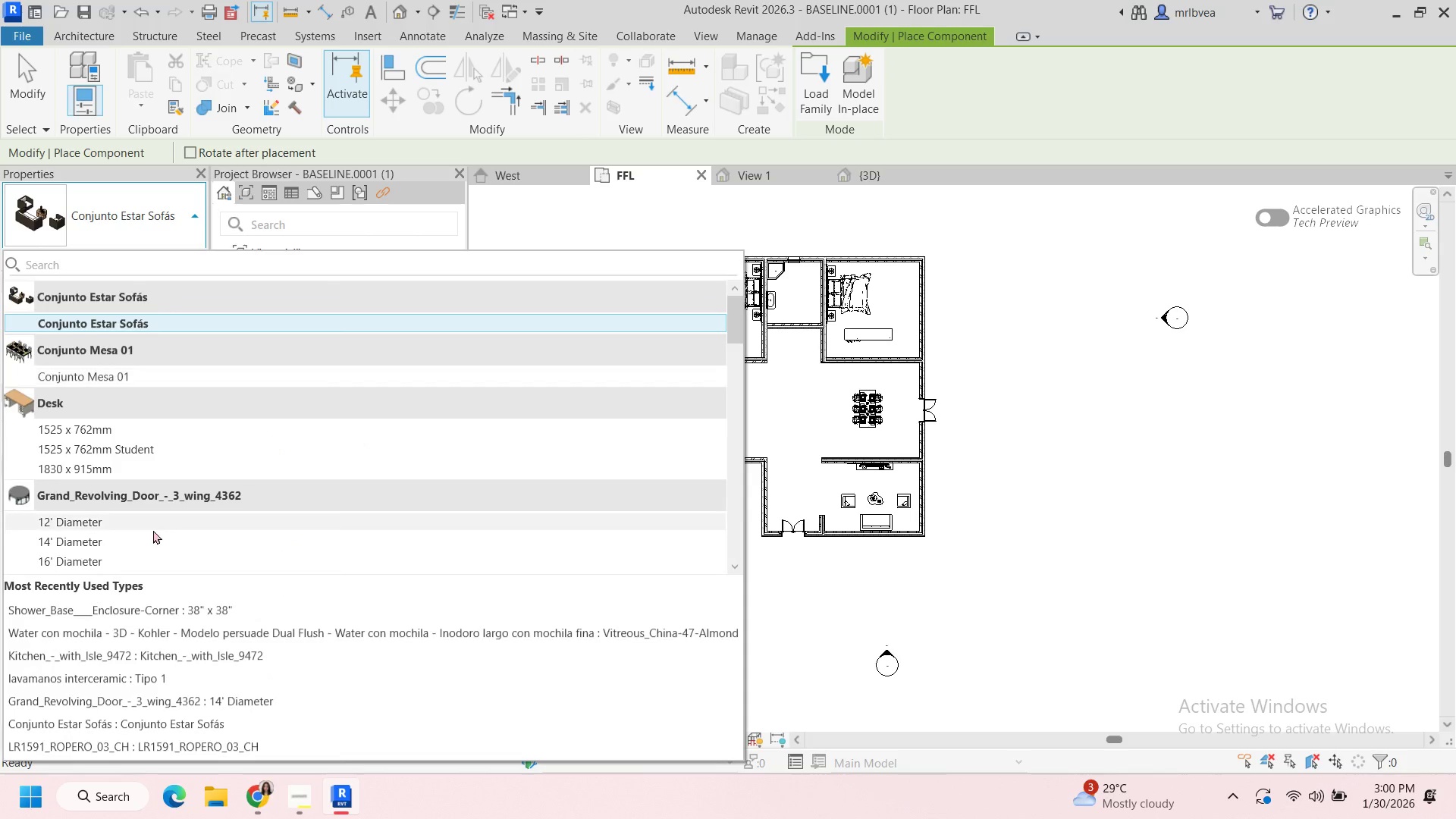 
scroll: coordinate [119, 505], scroll_direction: down, amount: 14.0
 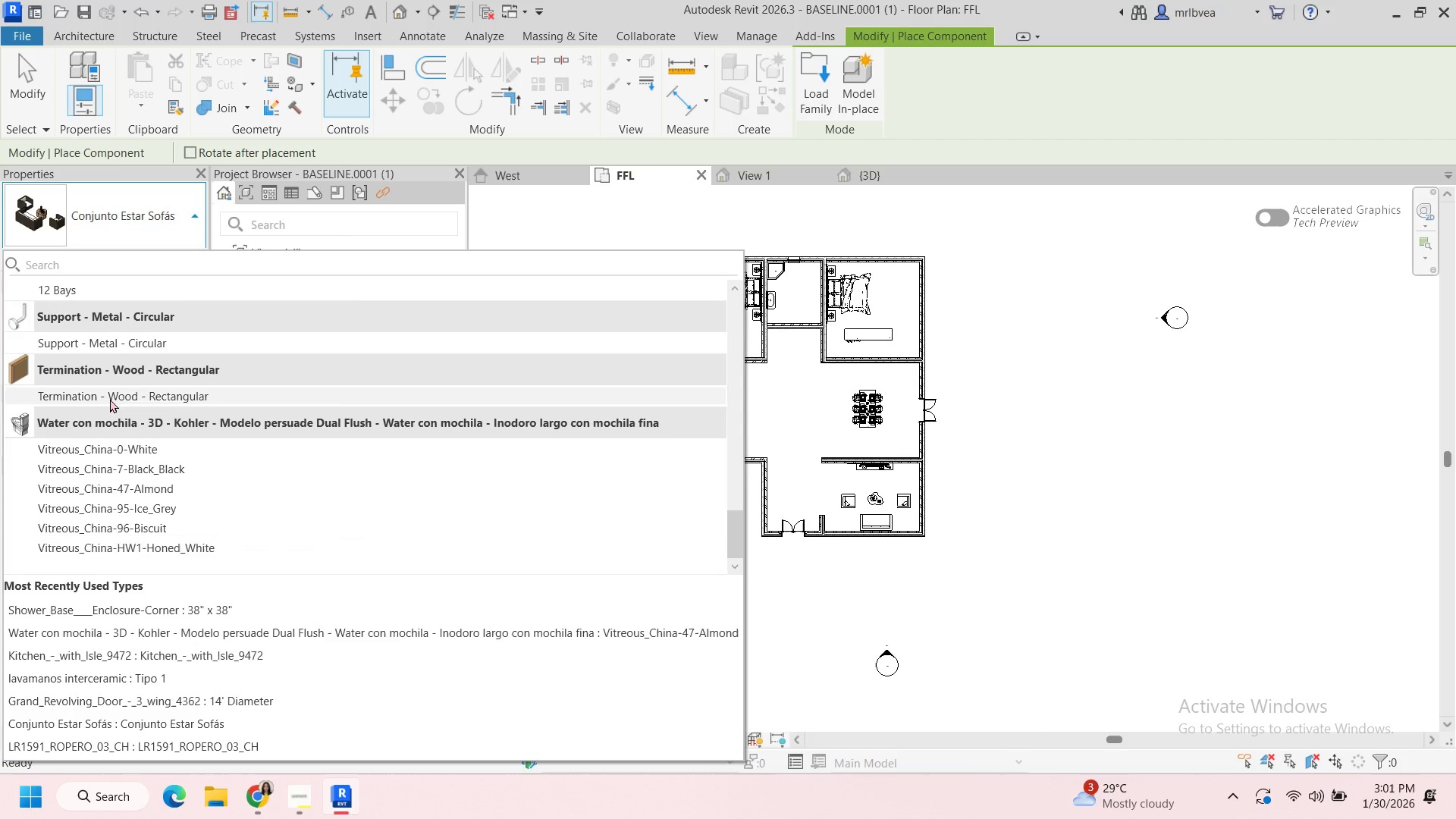 
scroll: coordinate [106, 413], scroll_direction: up, amount: 3.0
 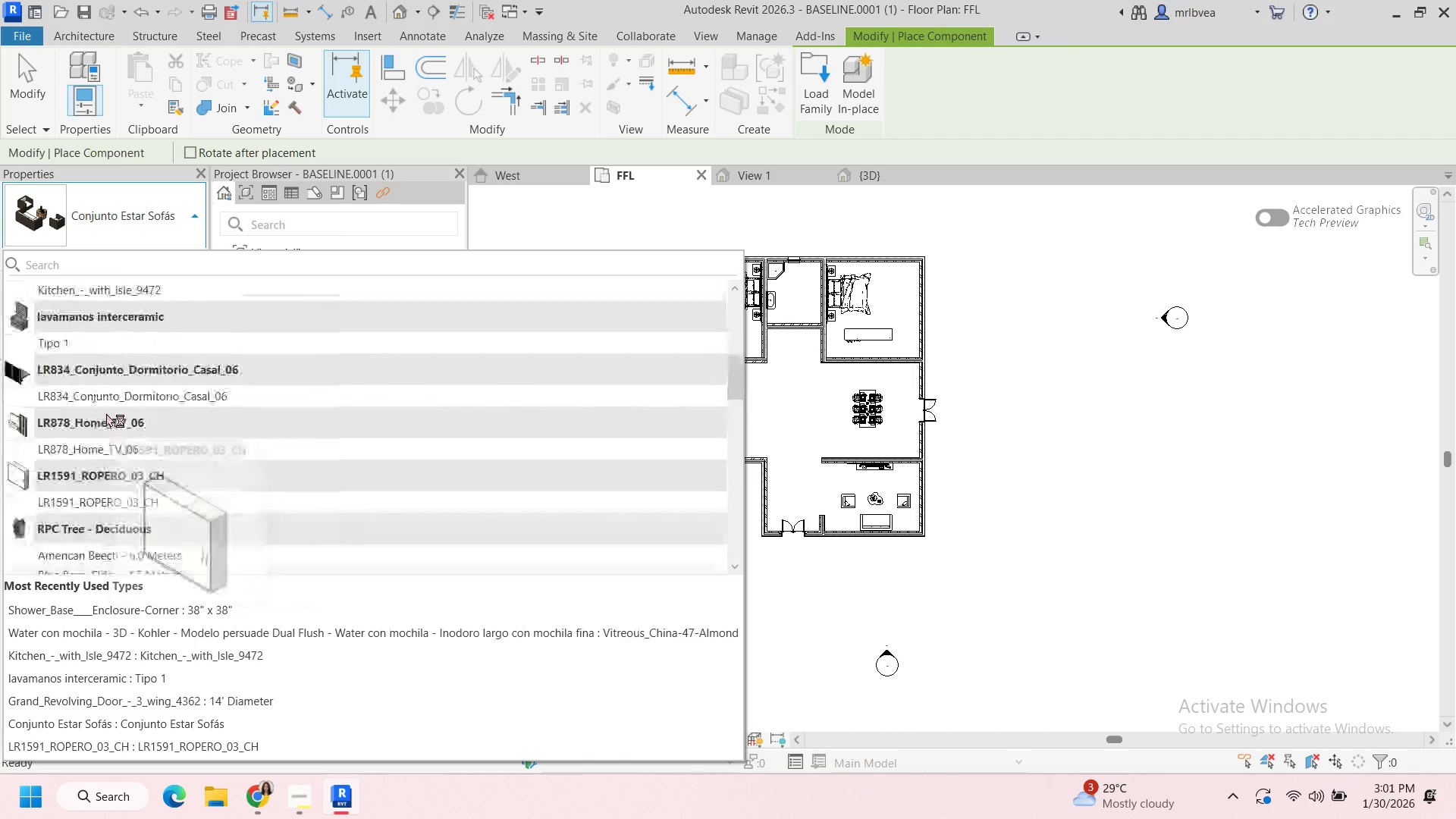 
mouse_move([103, 388])
 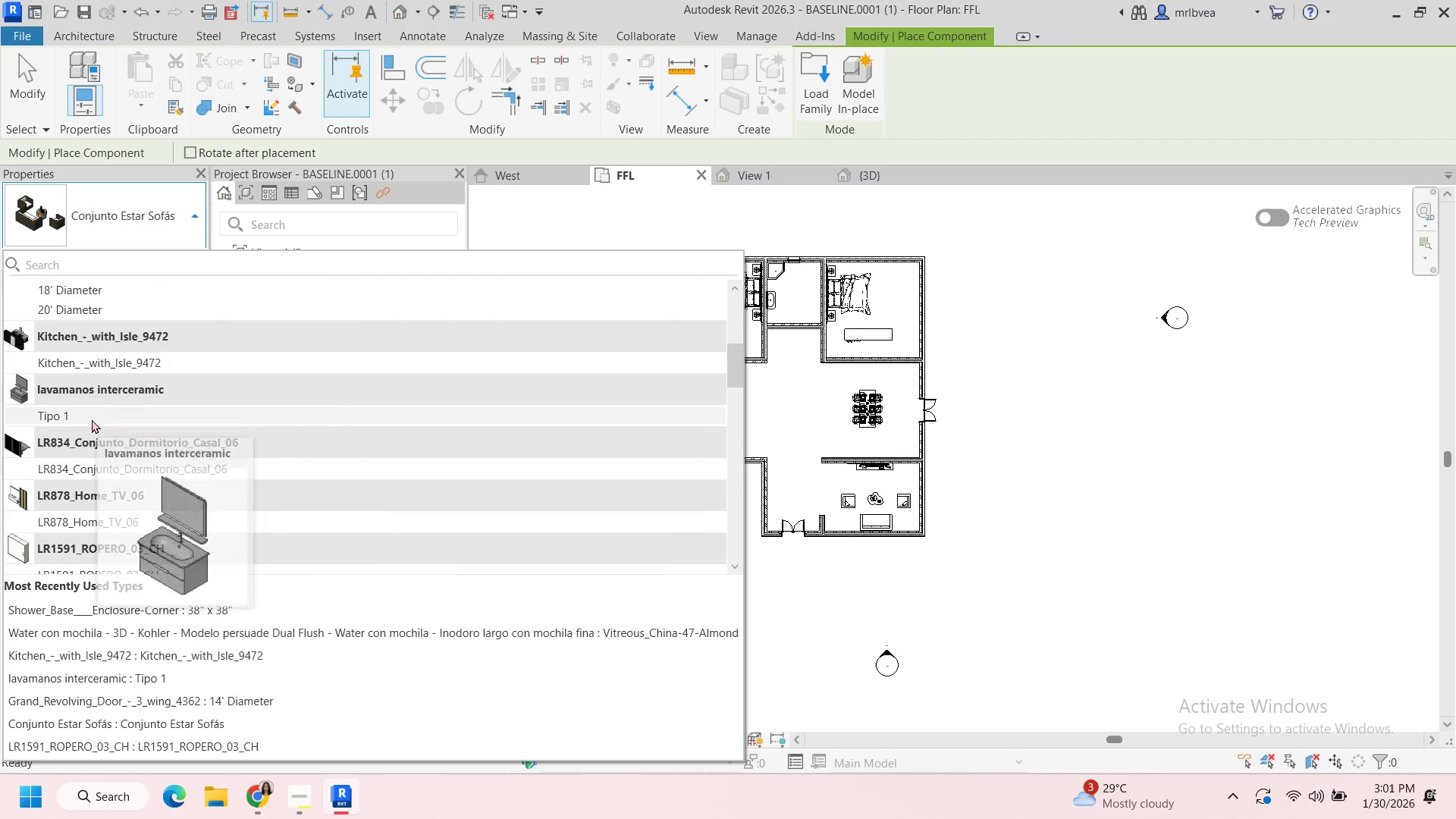 
mouse_move([96, 438])
 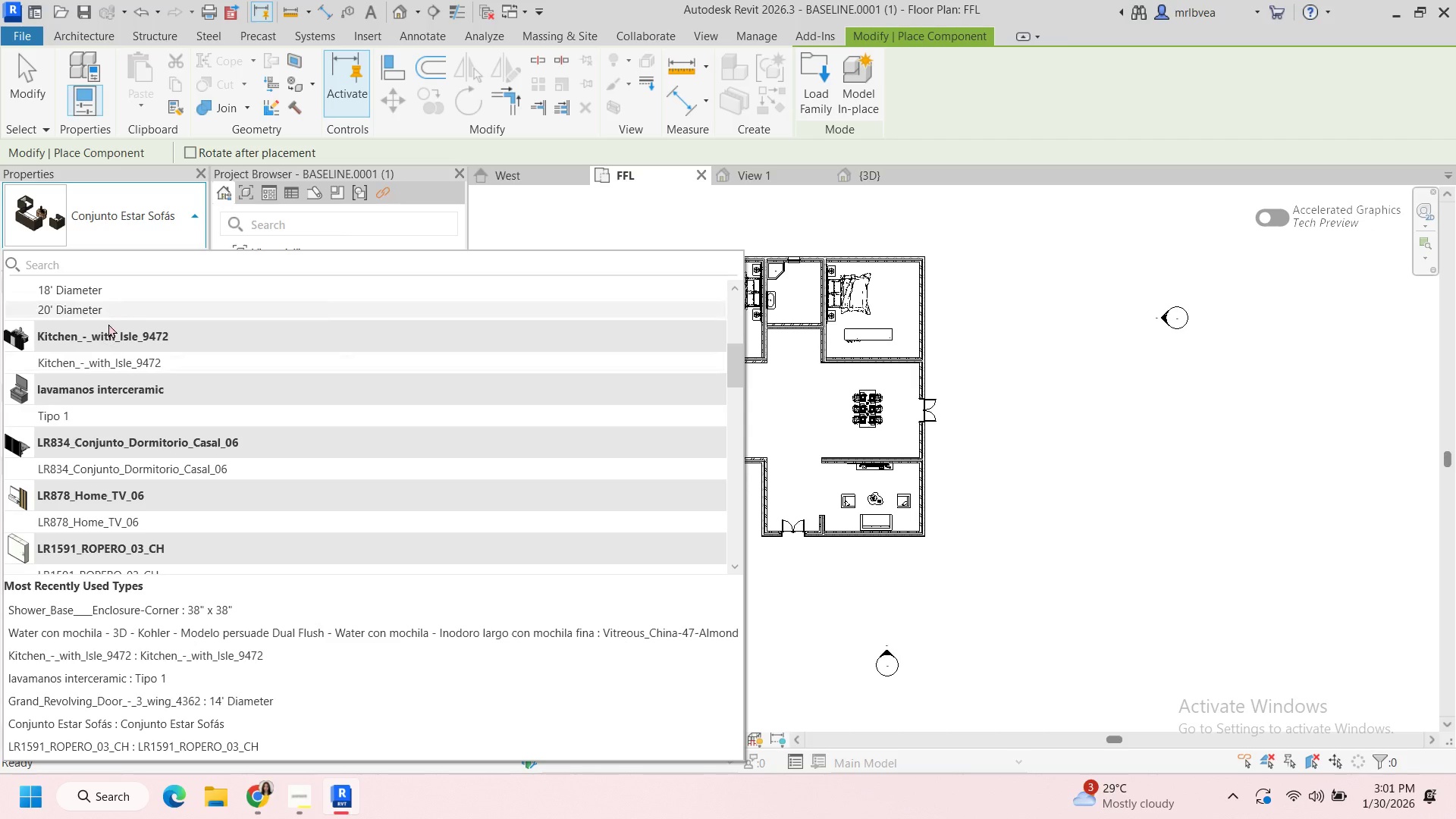 
scroll: coordinate [108, 463], scroll_direction: up, amount: 7.0
 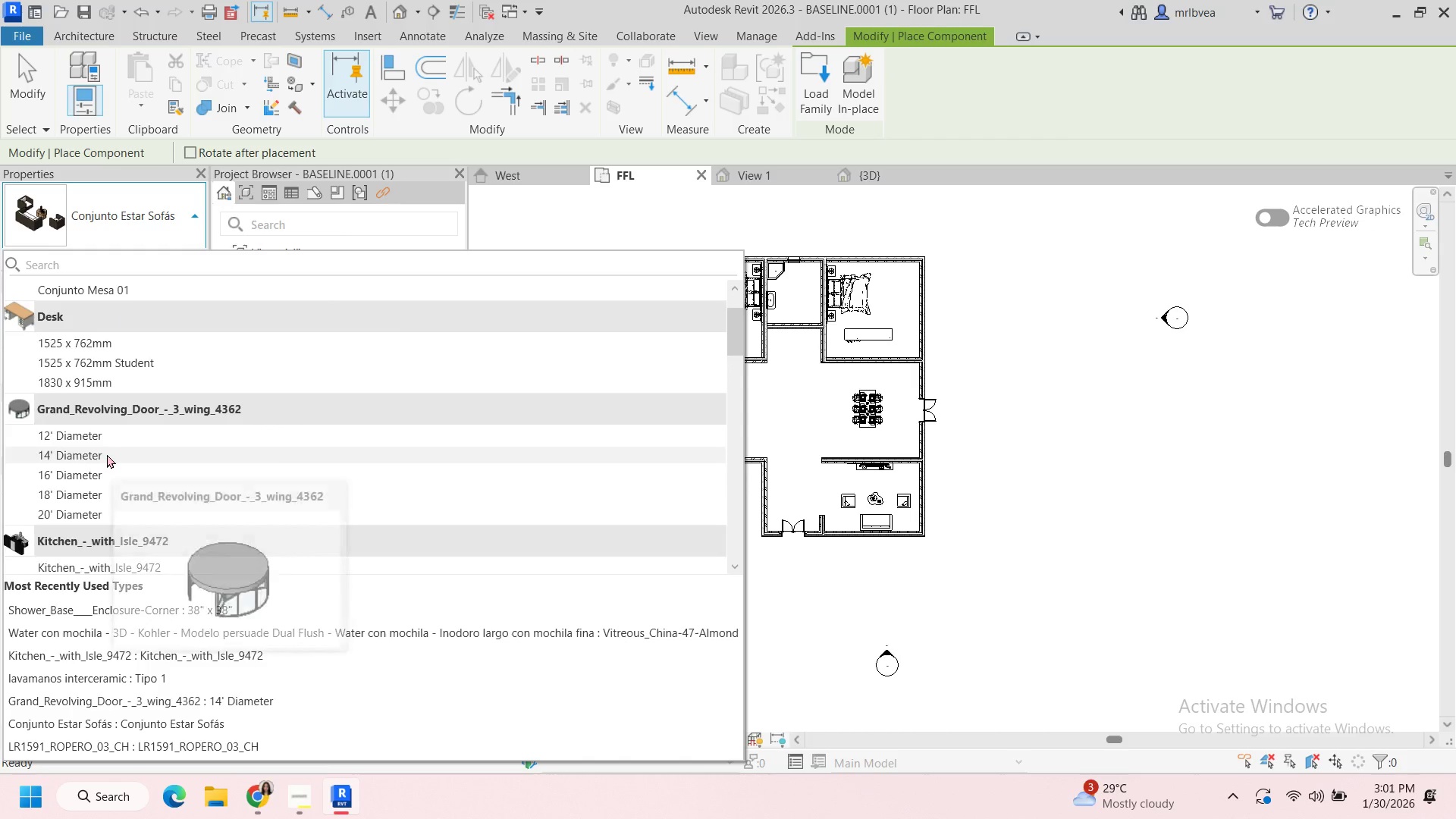 
scroll: coordinate [63, 548], scroll_direction: down, amount: 3.0
 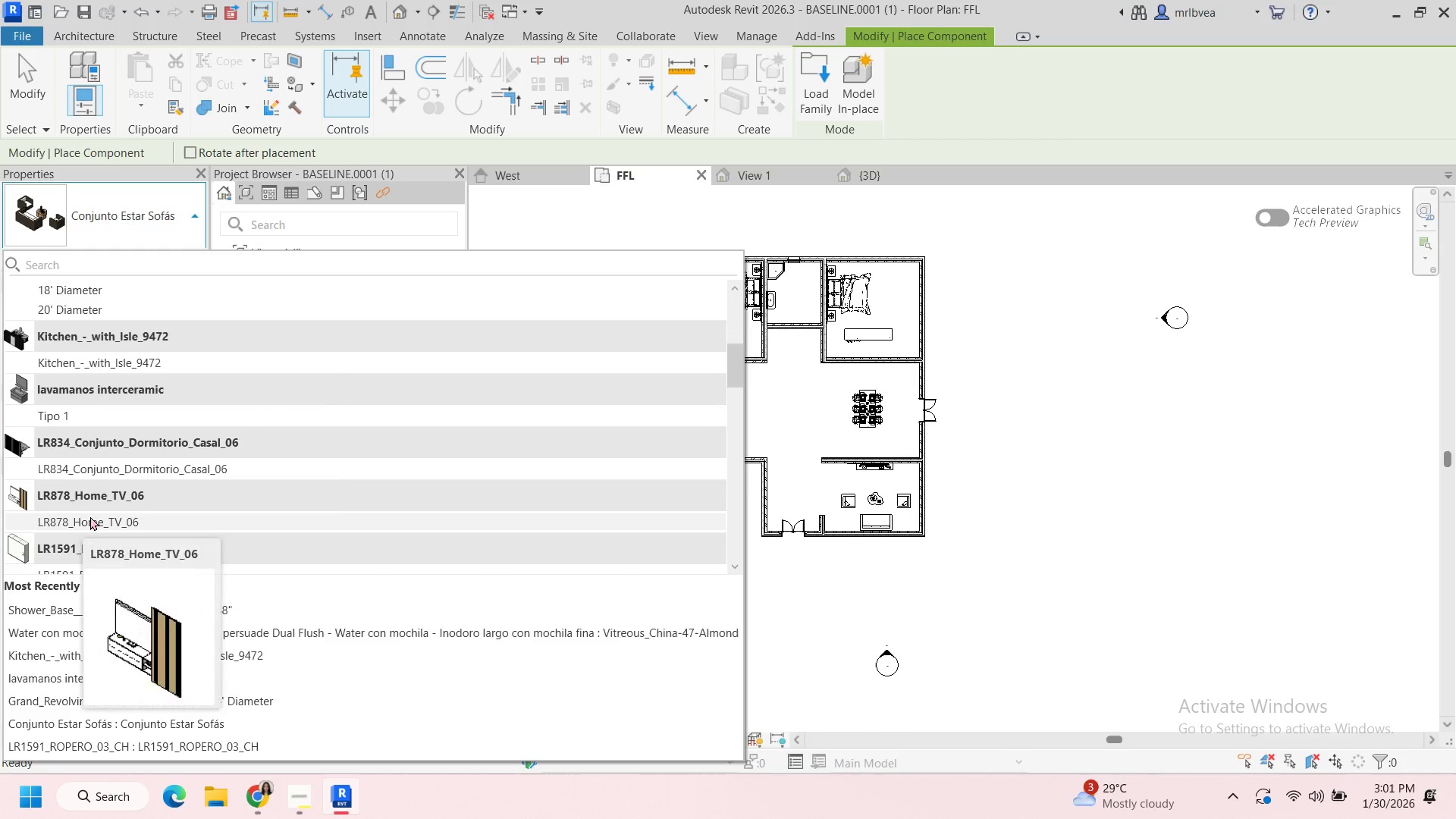 
scroll: coordinate [92, 516], scroll_direction: up, amount: 1.0
 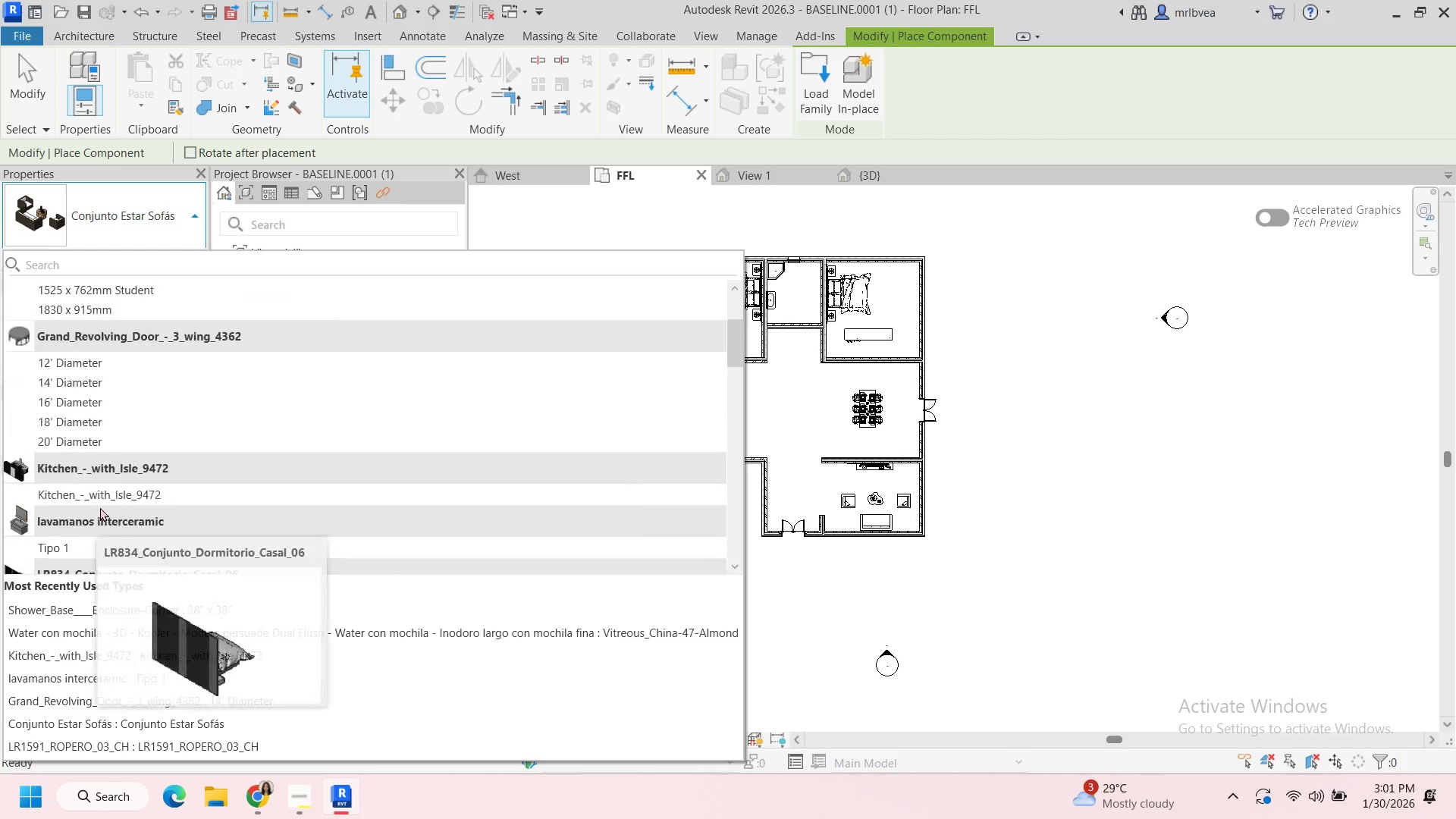 
scroll: coordinate [77, 556], scroll_direction: down, amount: 2.0
 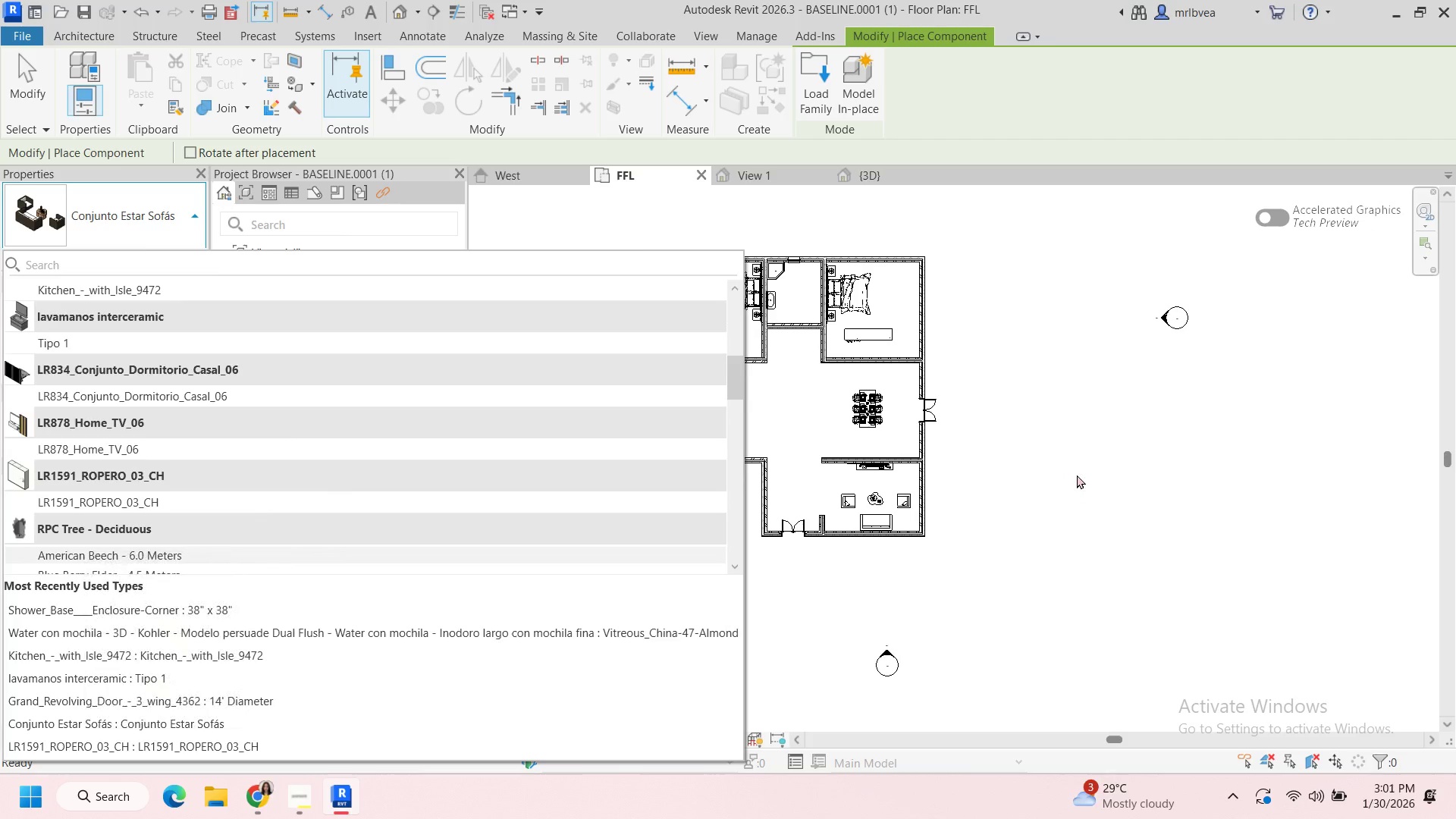 
left_click([1082, 473])
 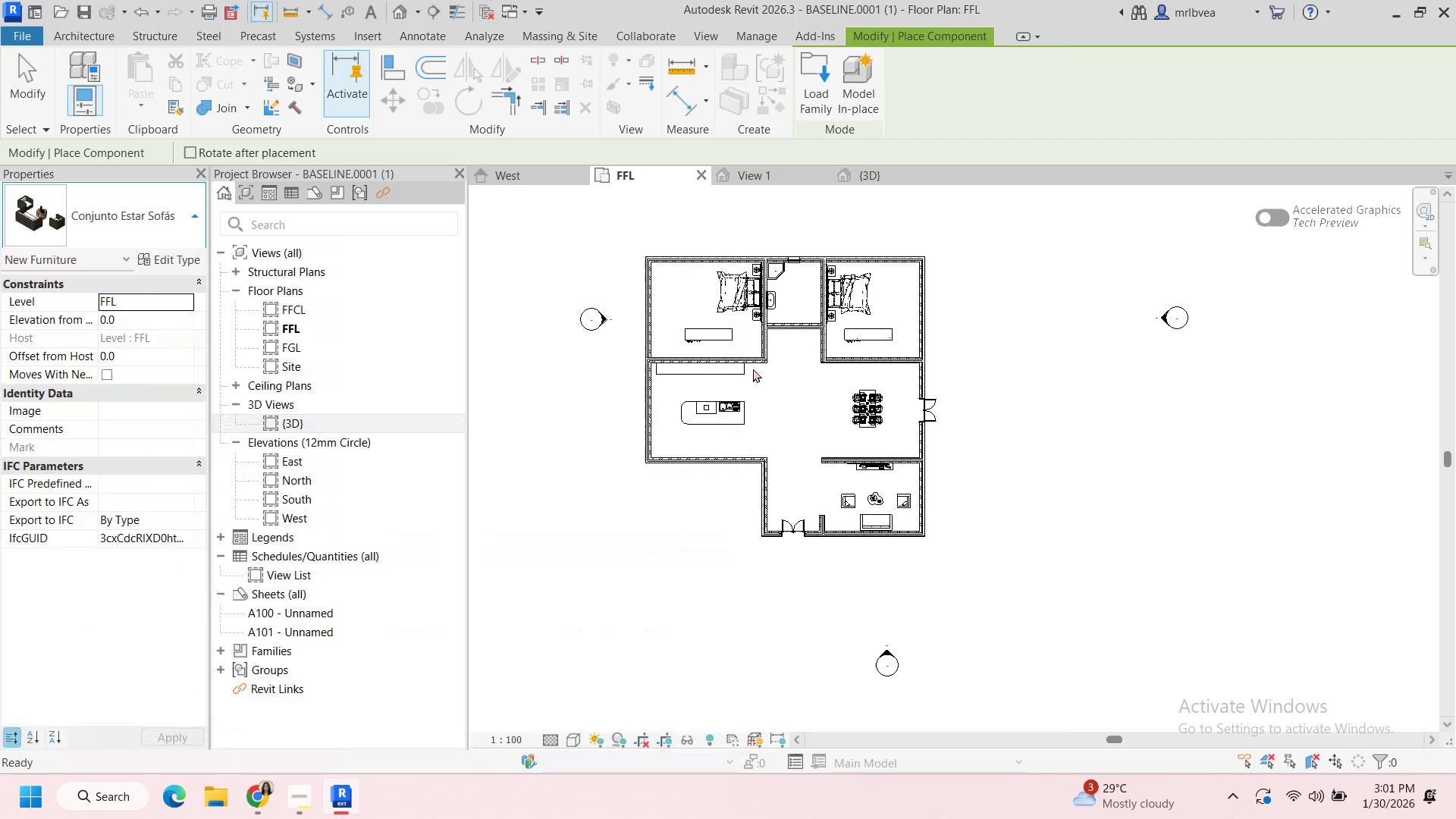 
scroll: coordinate [750, 335], scroll_direction: up, amount: 12.0
 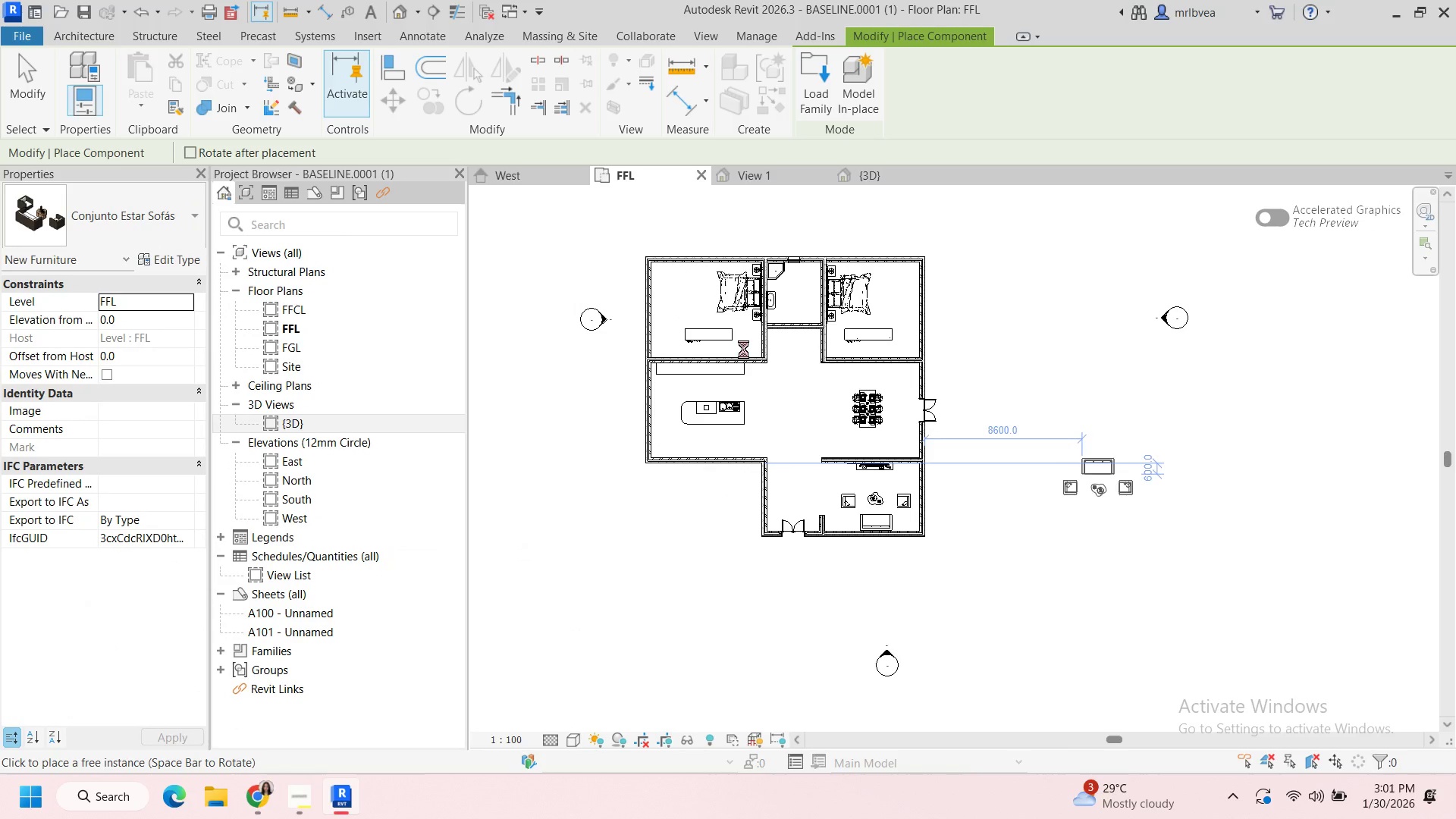 
key(Escape)
 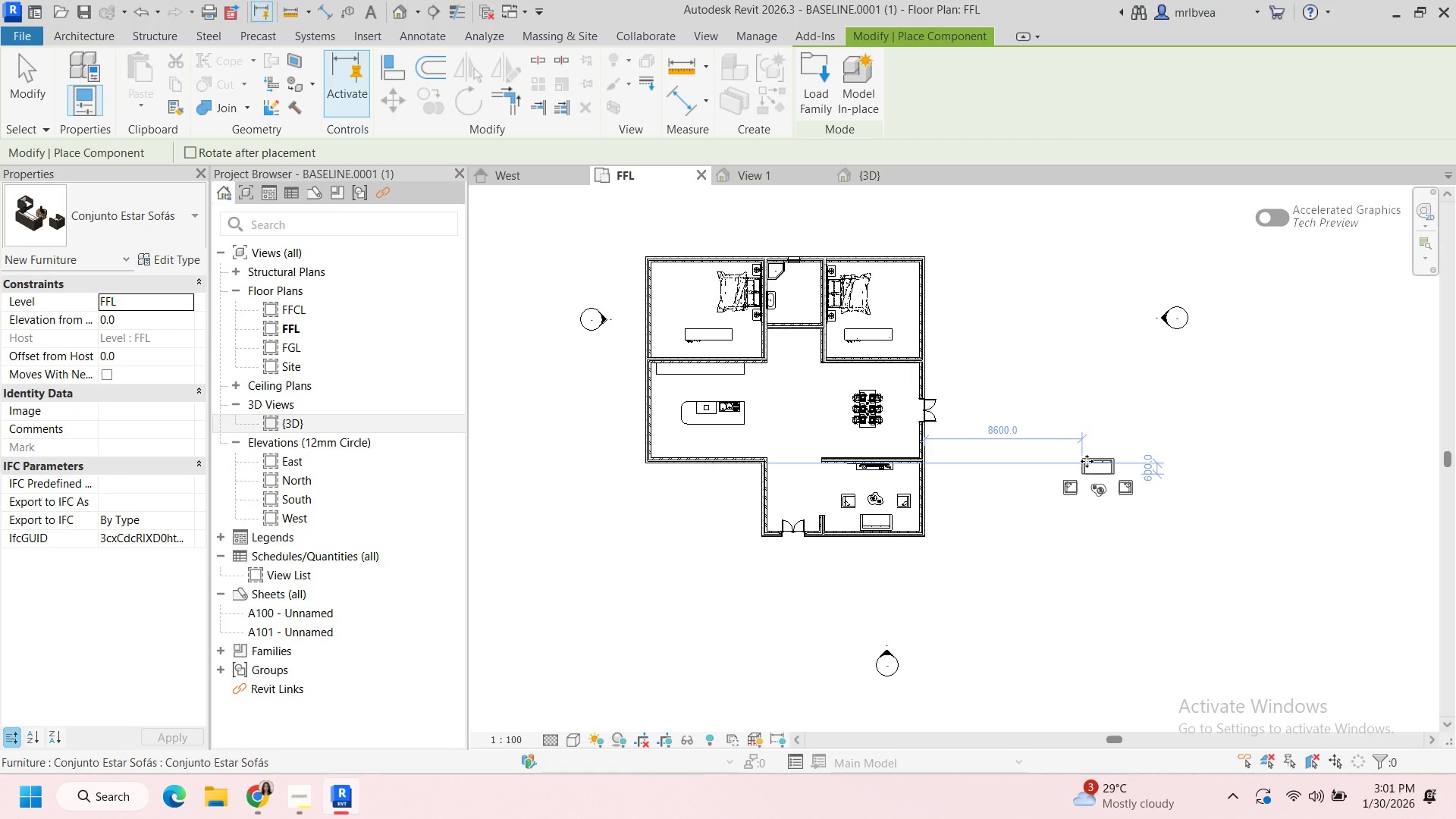 
key(Escape)
 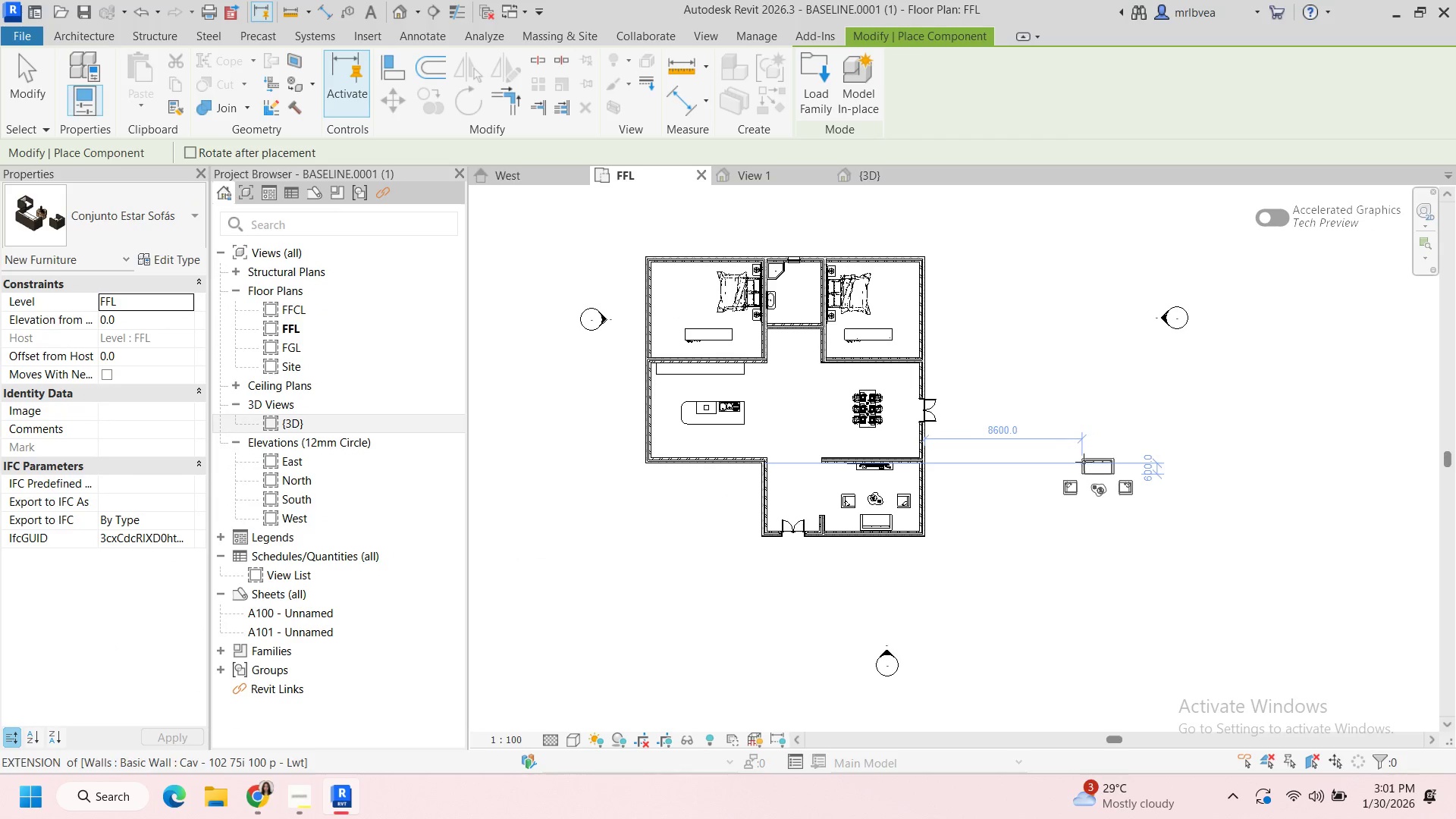 
key(Escape)
 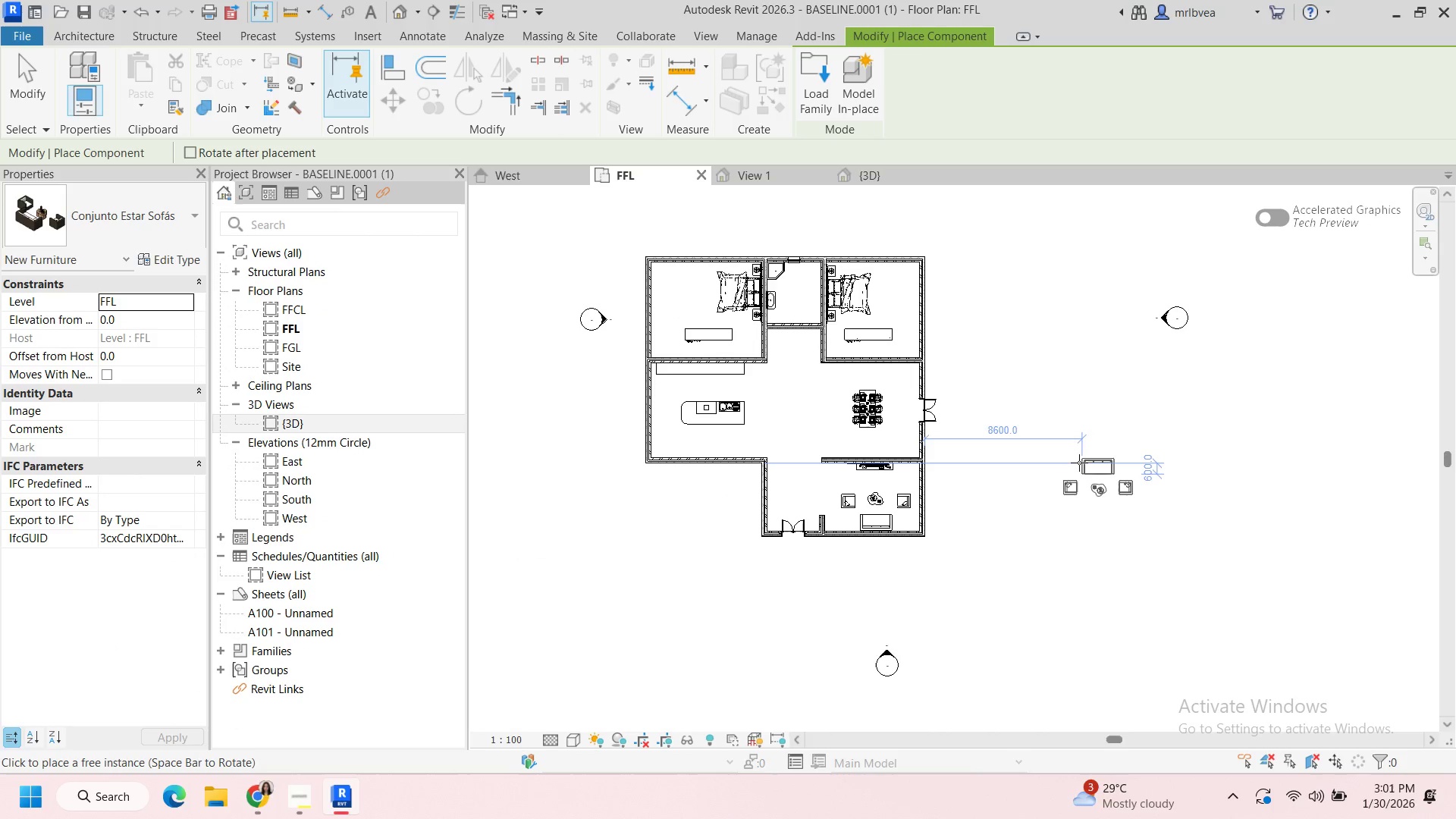 
key(Escape)
 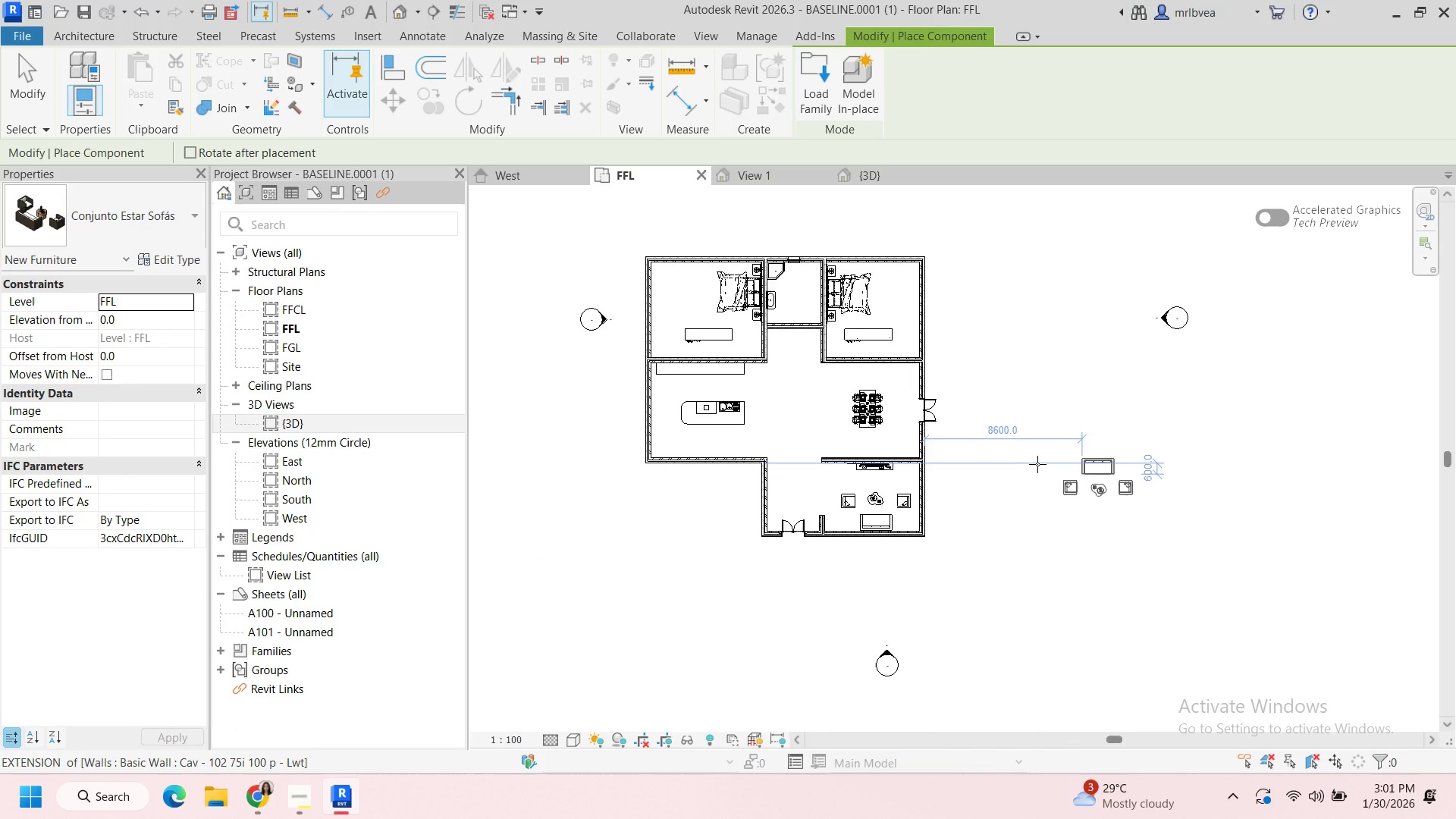 
left_click([1037, 464])
 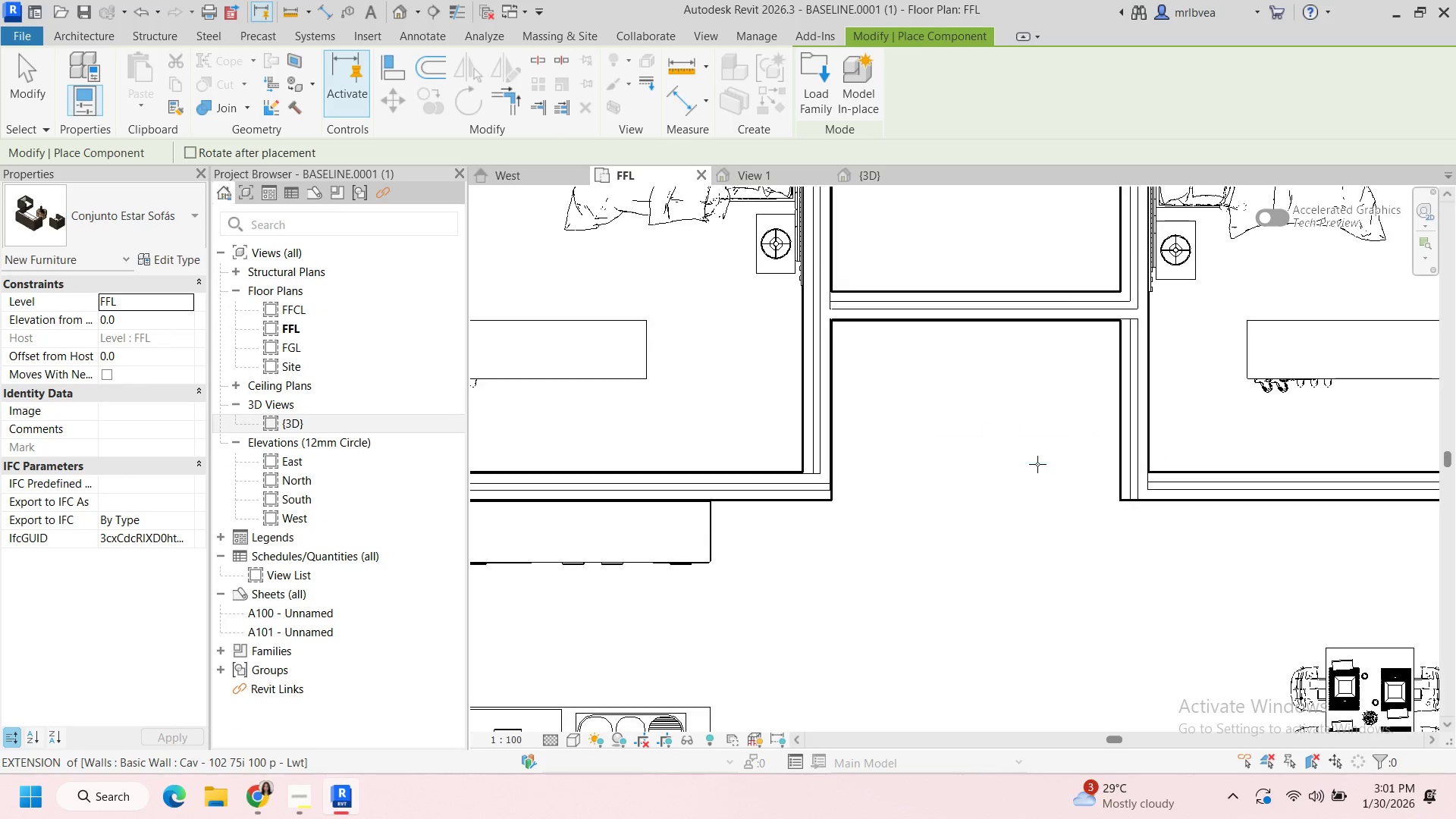 
key(Escape)
 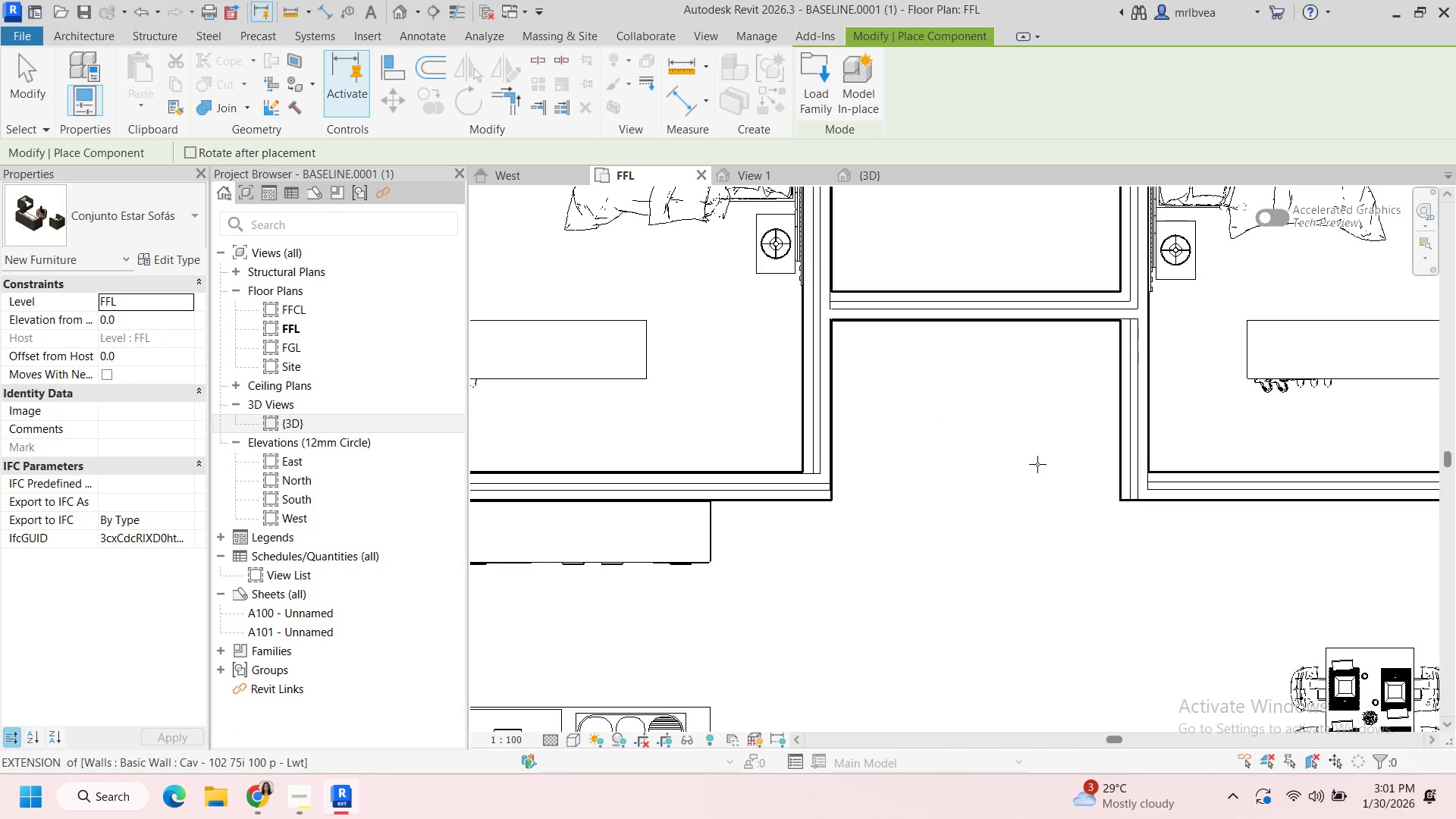 
scroll: coordinate [1036, 465], scroll_direction: down, amount: 8.0
 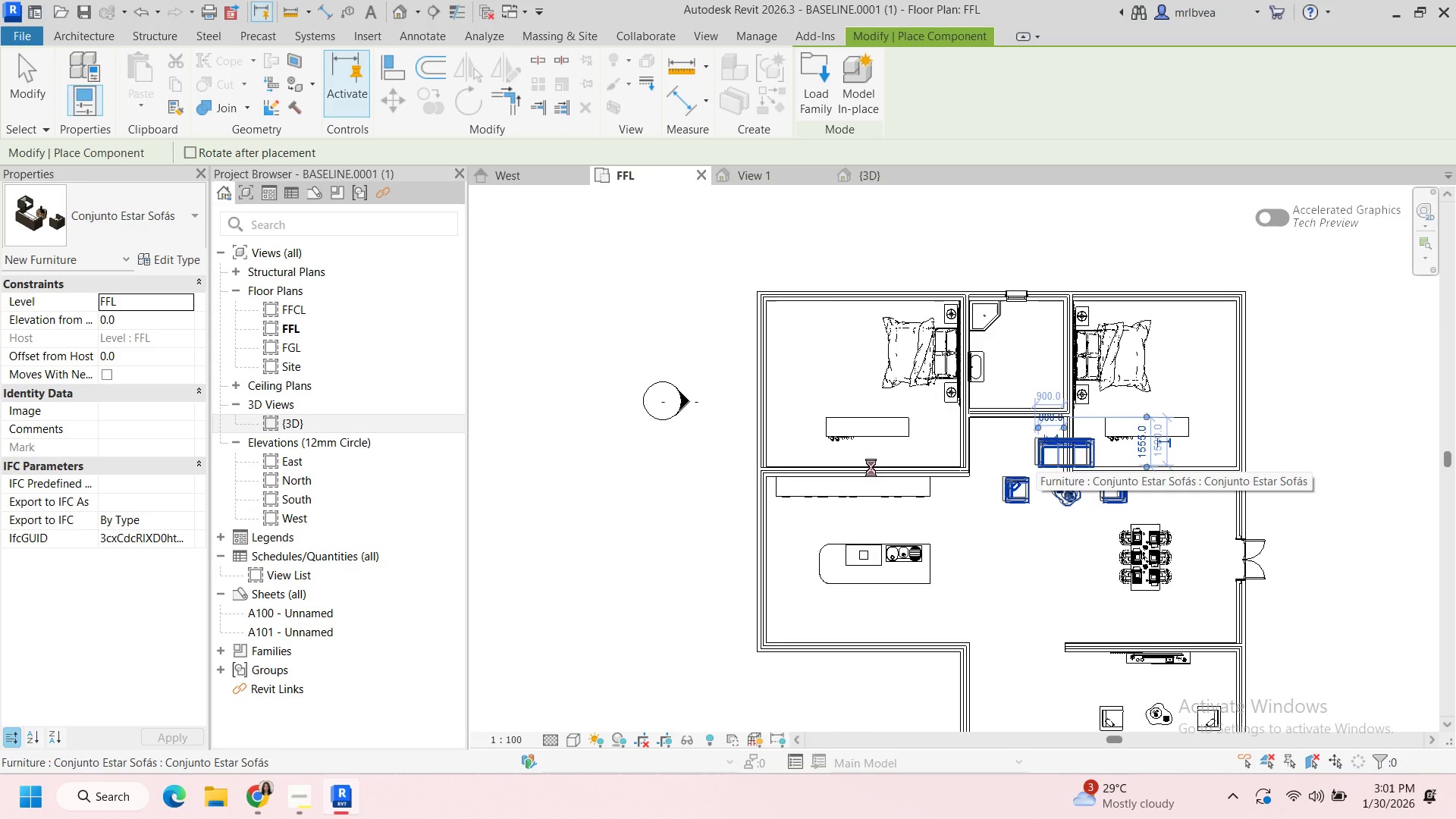 
key(Escape)
 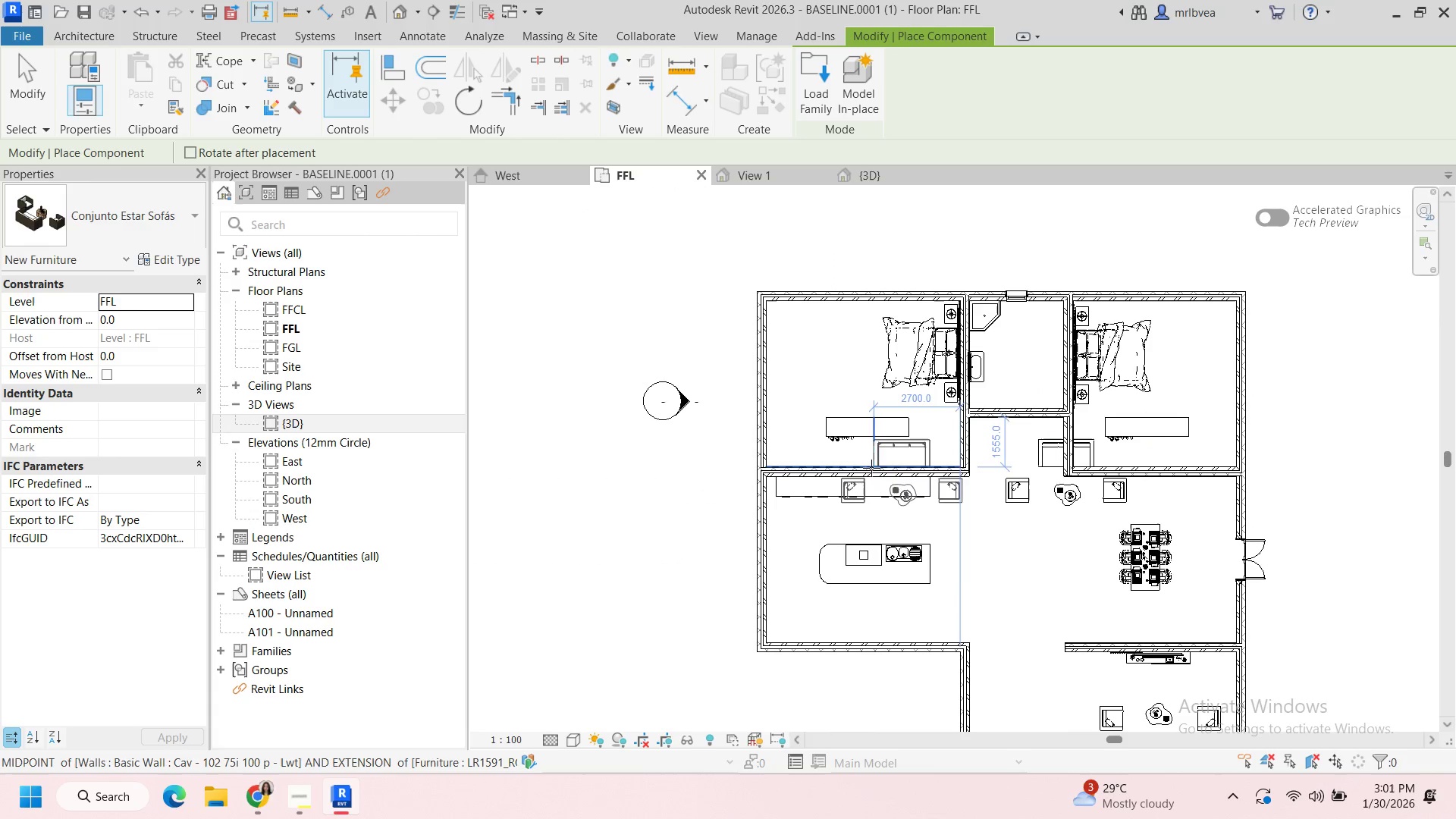 
key(Escape)
 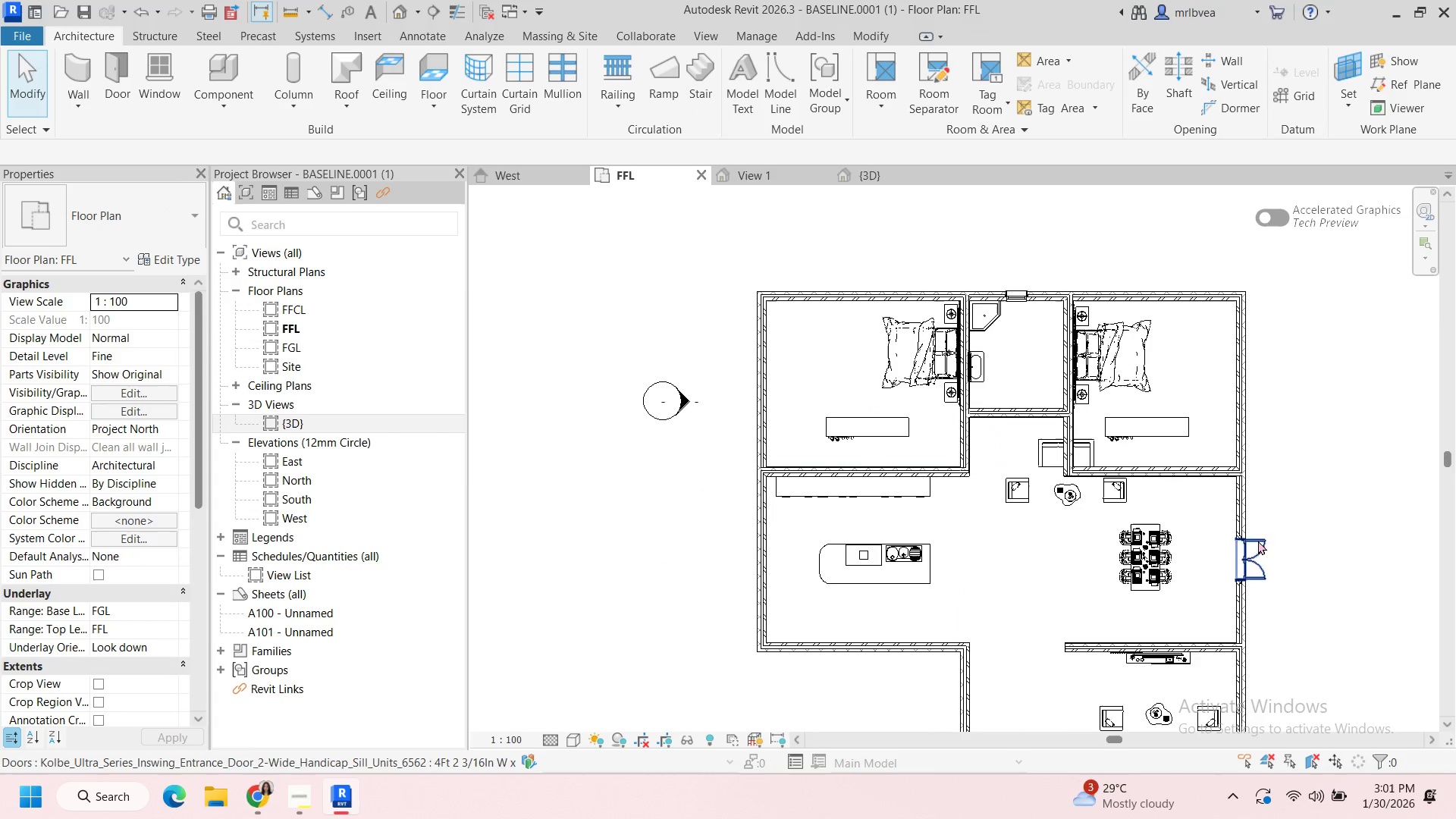 
key(Escape)
 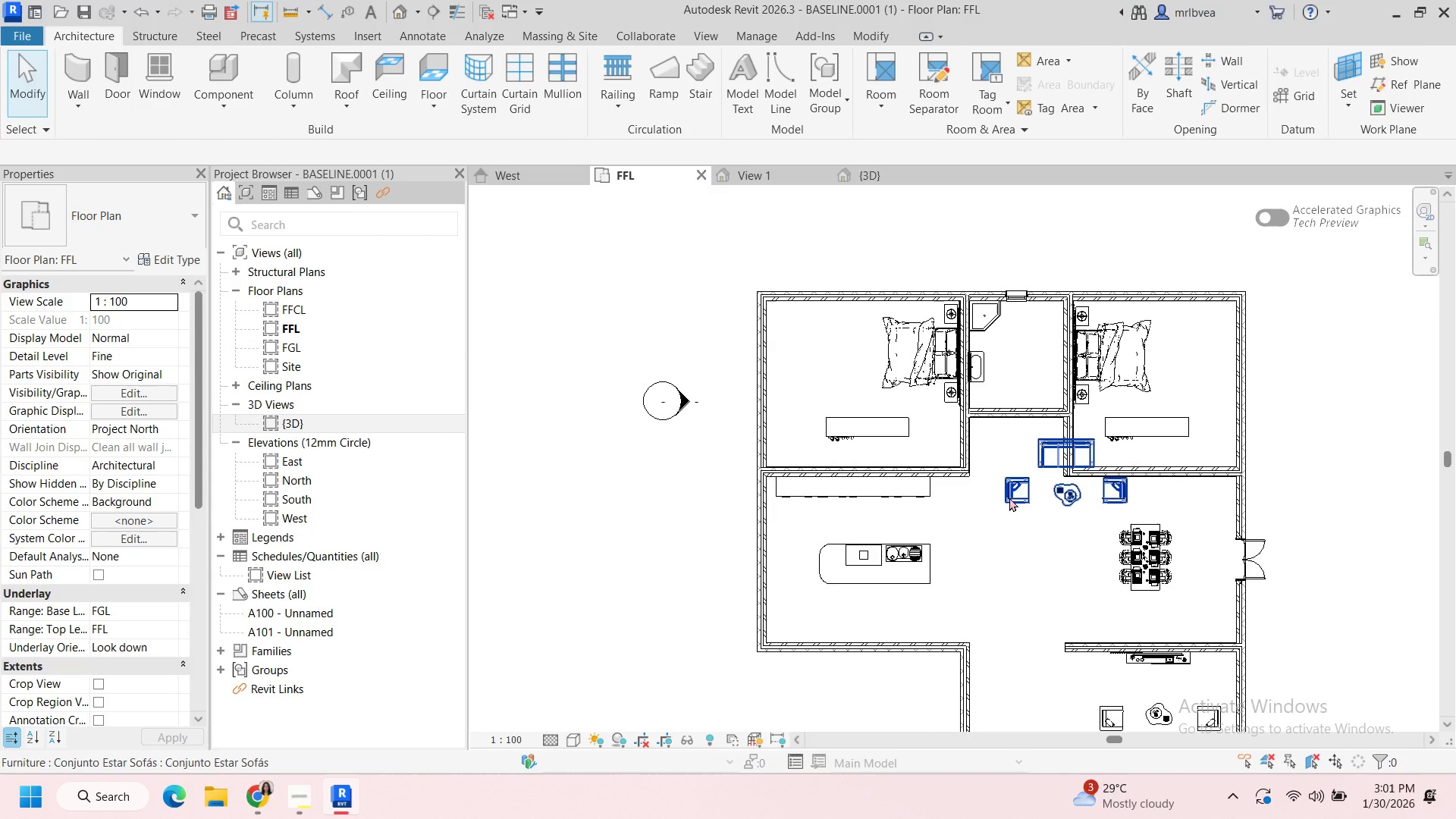 
left_click([1009, 497])
 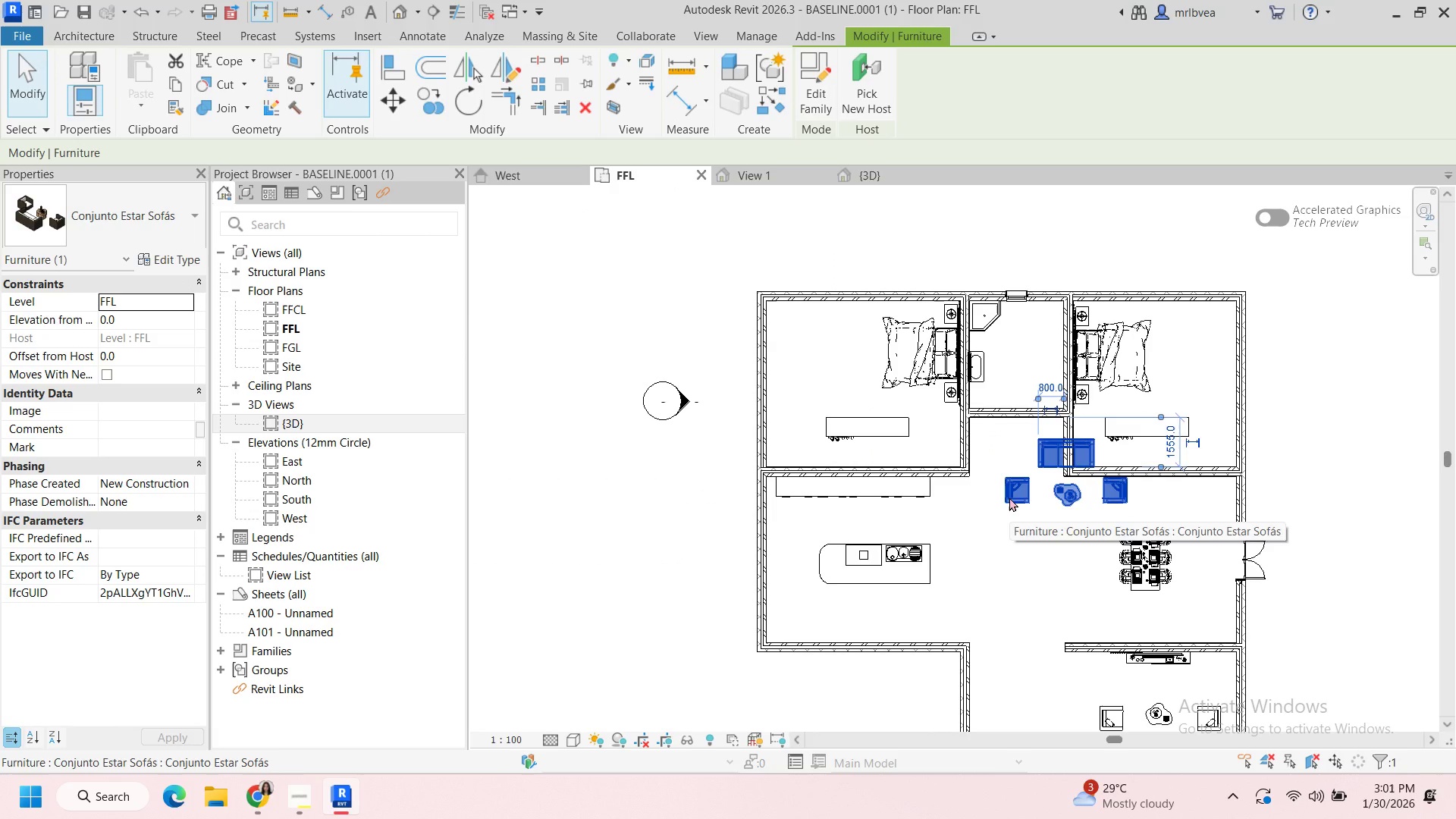 
key(Backspace)
 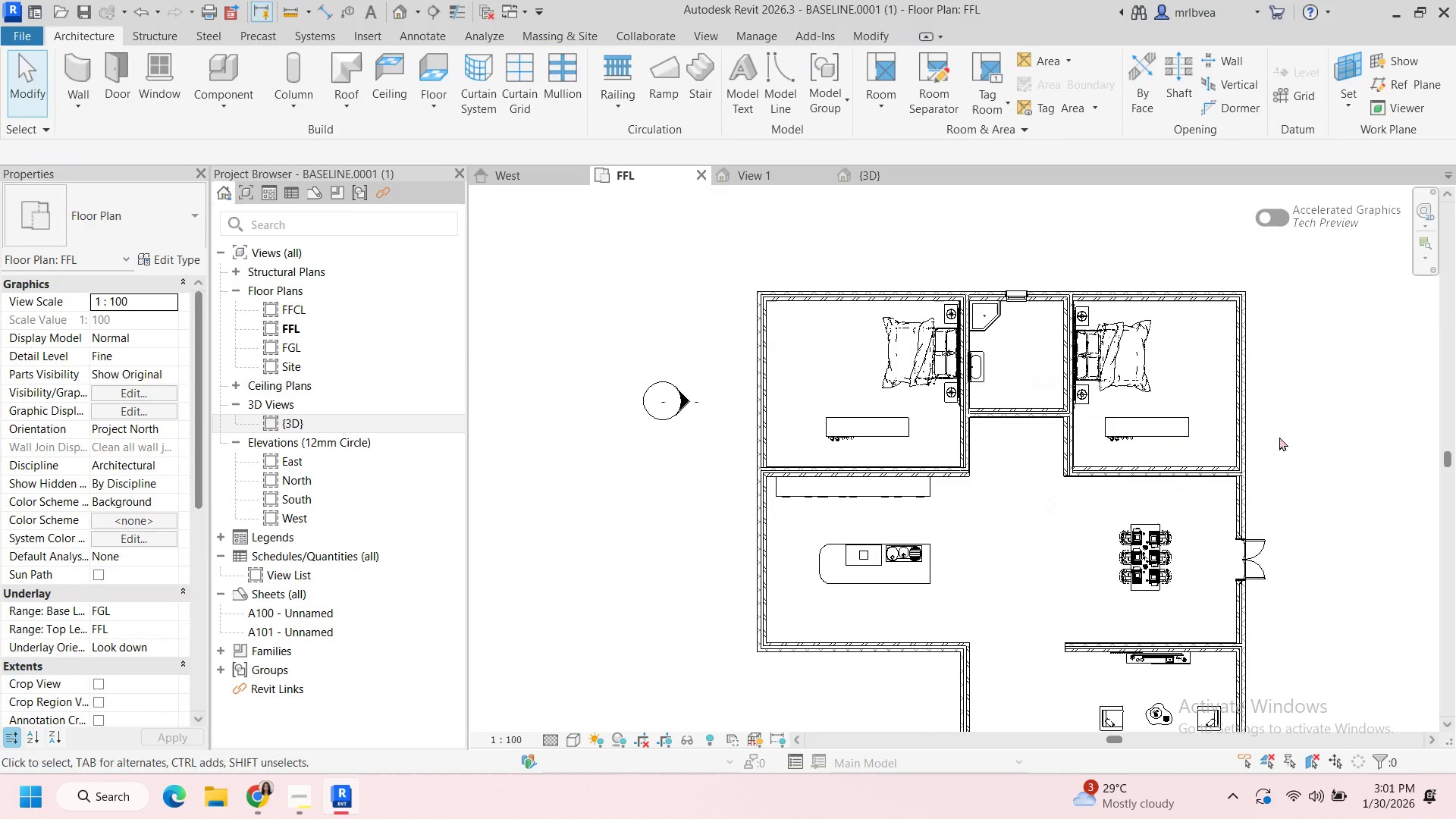 
key(Escape)
 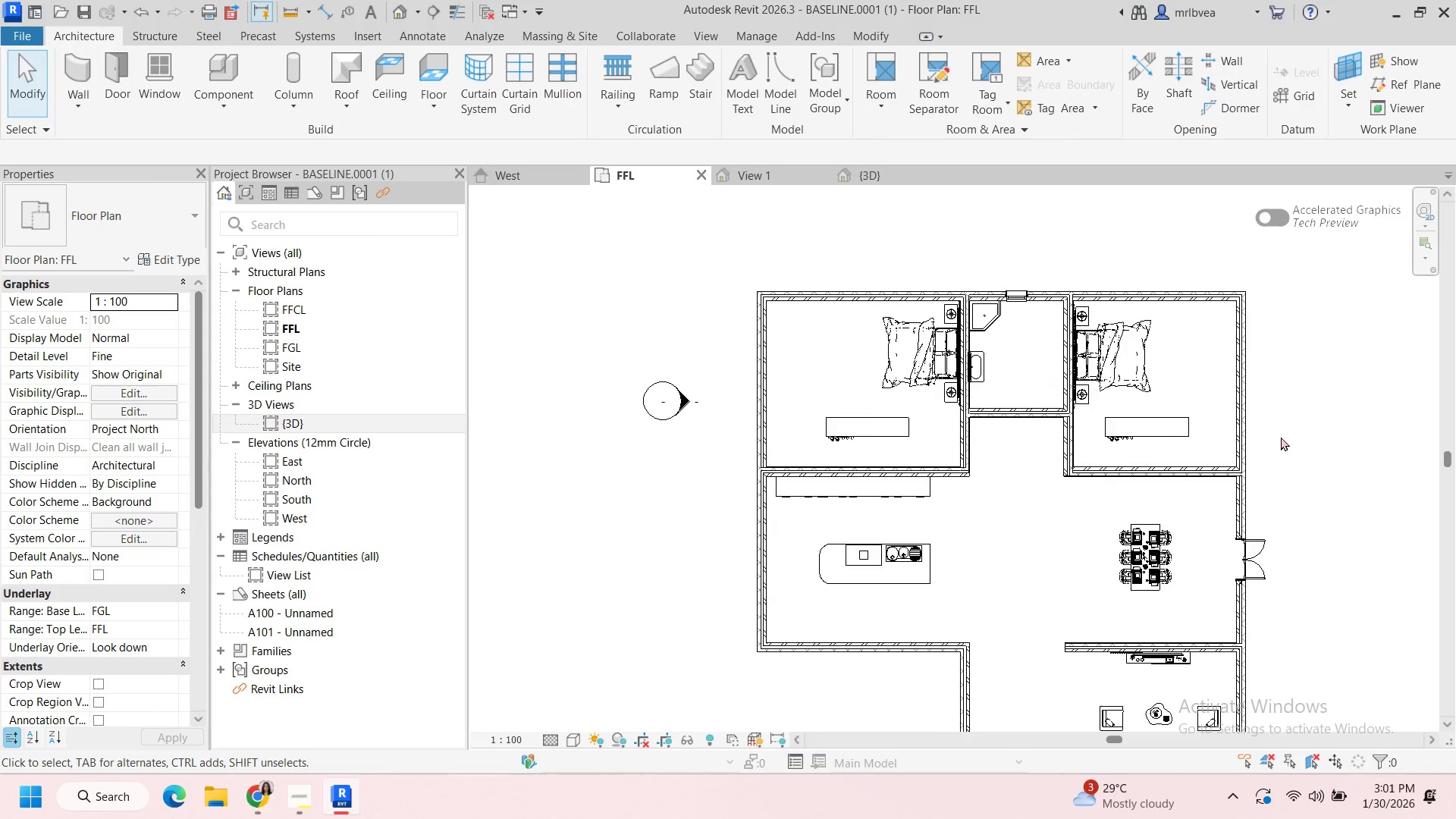 
scroll: coordinate [1281, 437], scroll_direction: down, amount: 2.0
 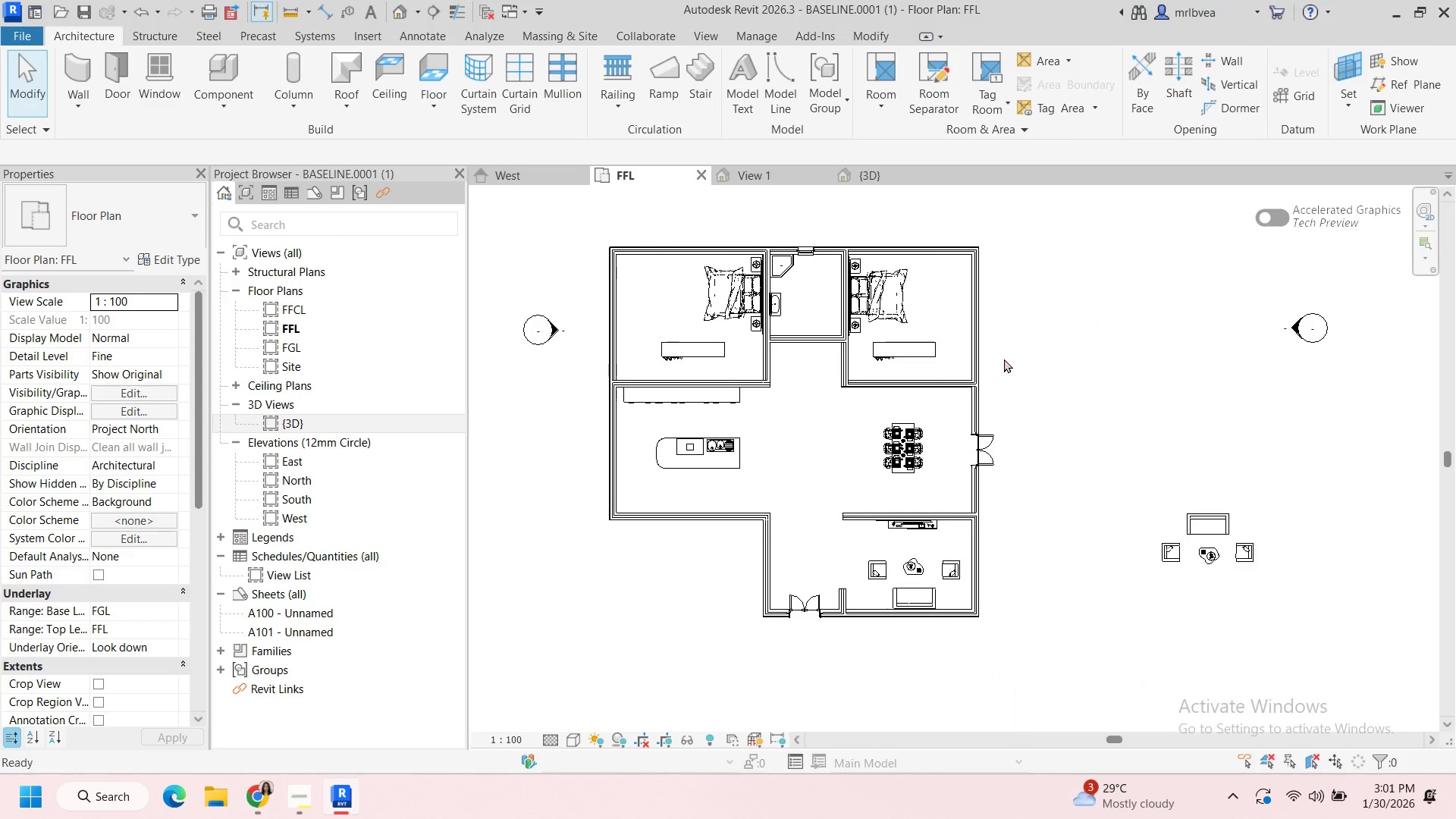 
scroll: coordinate [1037, 433], scroll_direction: up, amount: 1.0
 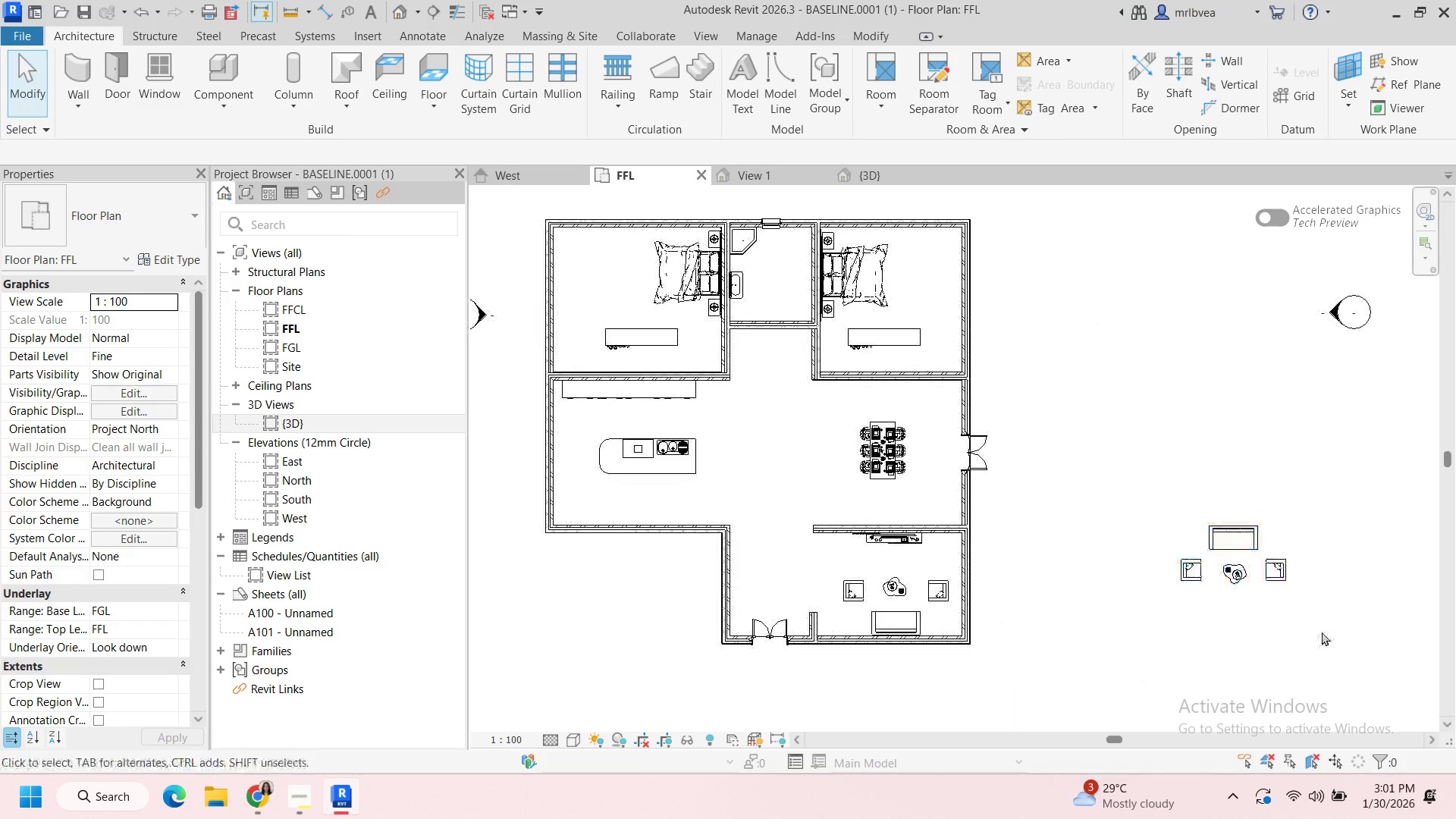 
left_click_drag(start_coordinate=[1322, 634], to_coordinate=[1059, 435])
 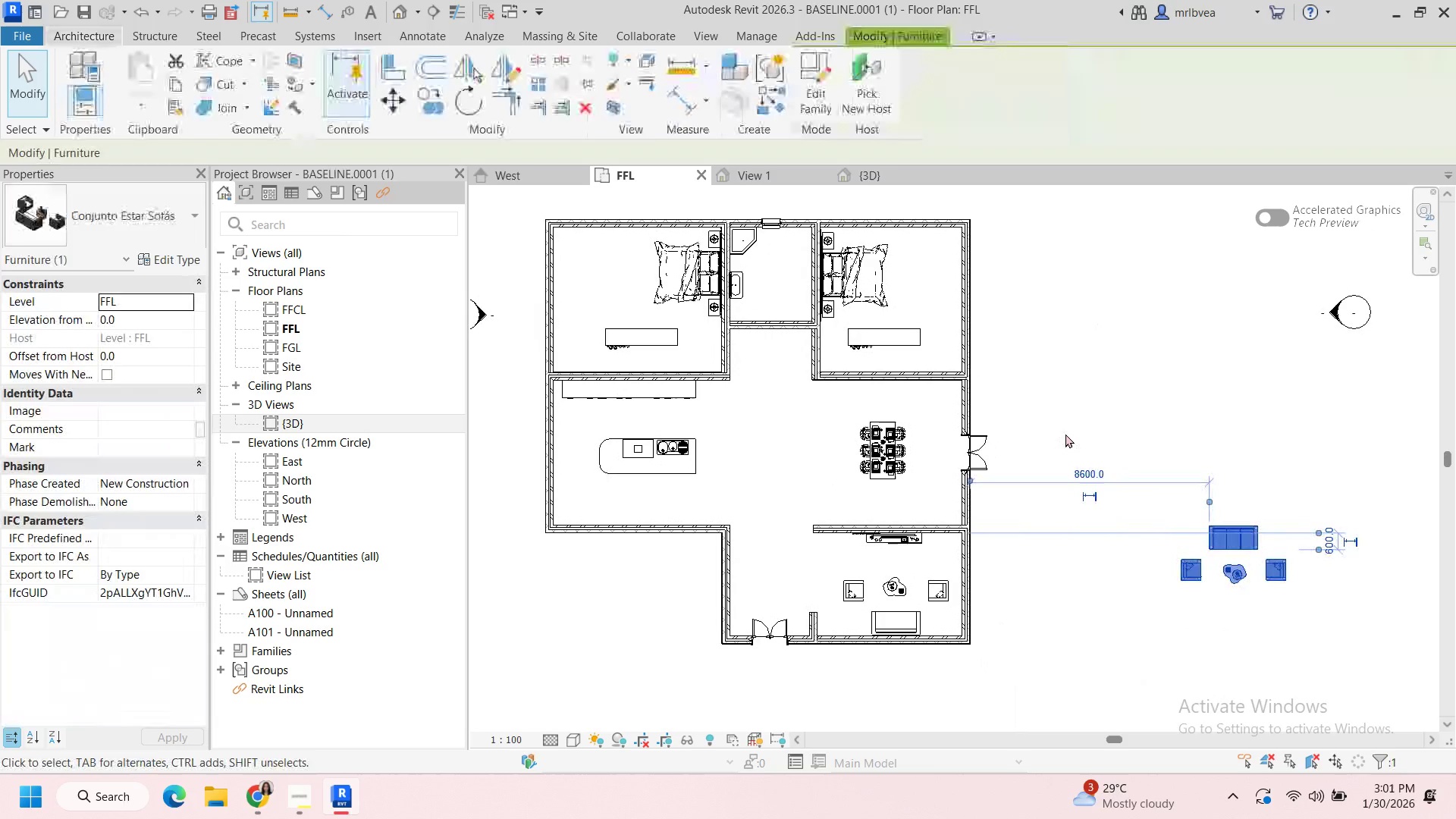 
key(Backspace)
 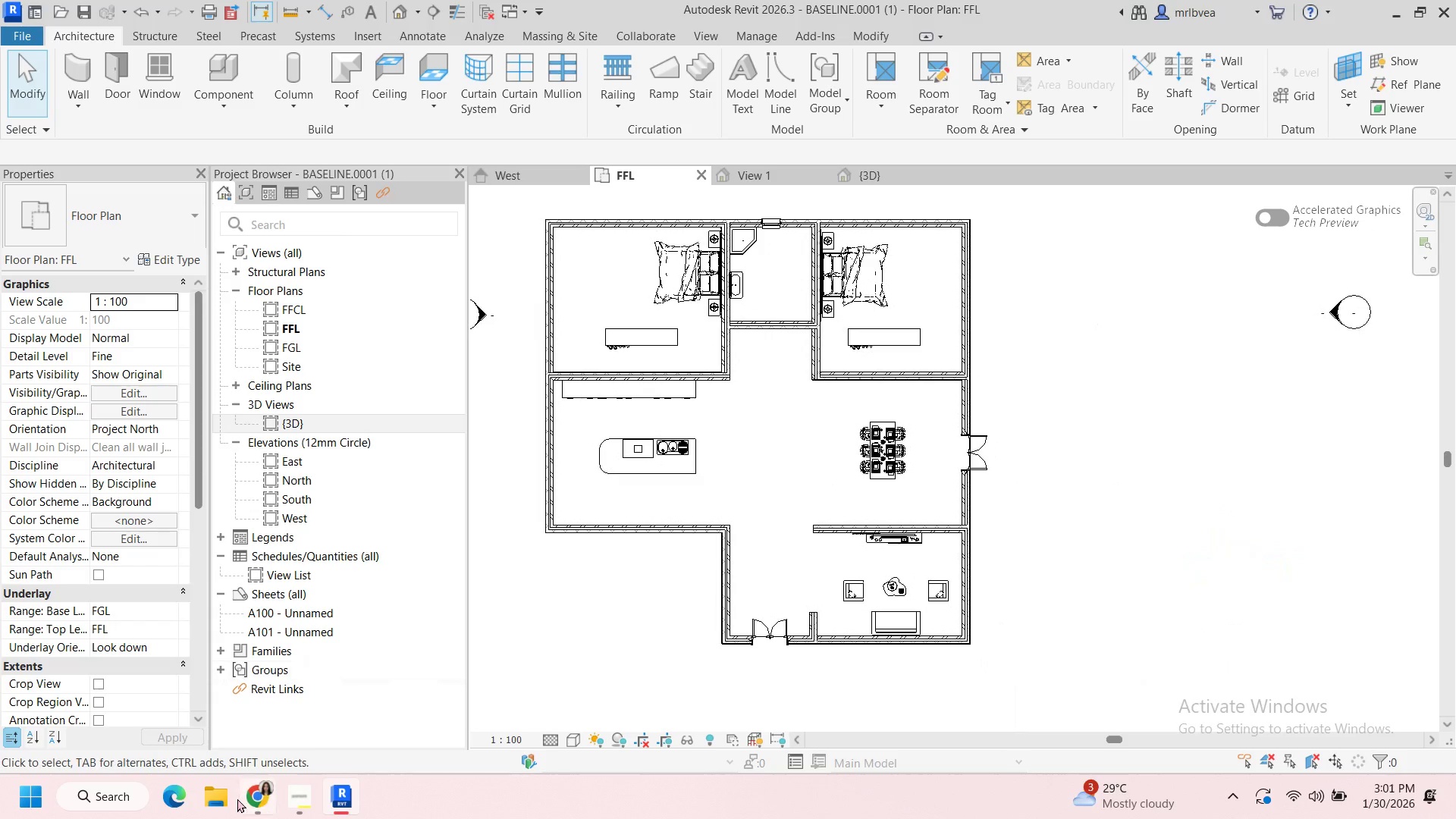 
left_click([252, 800])
 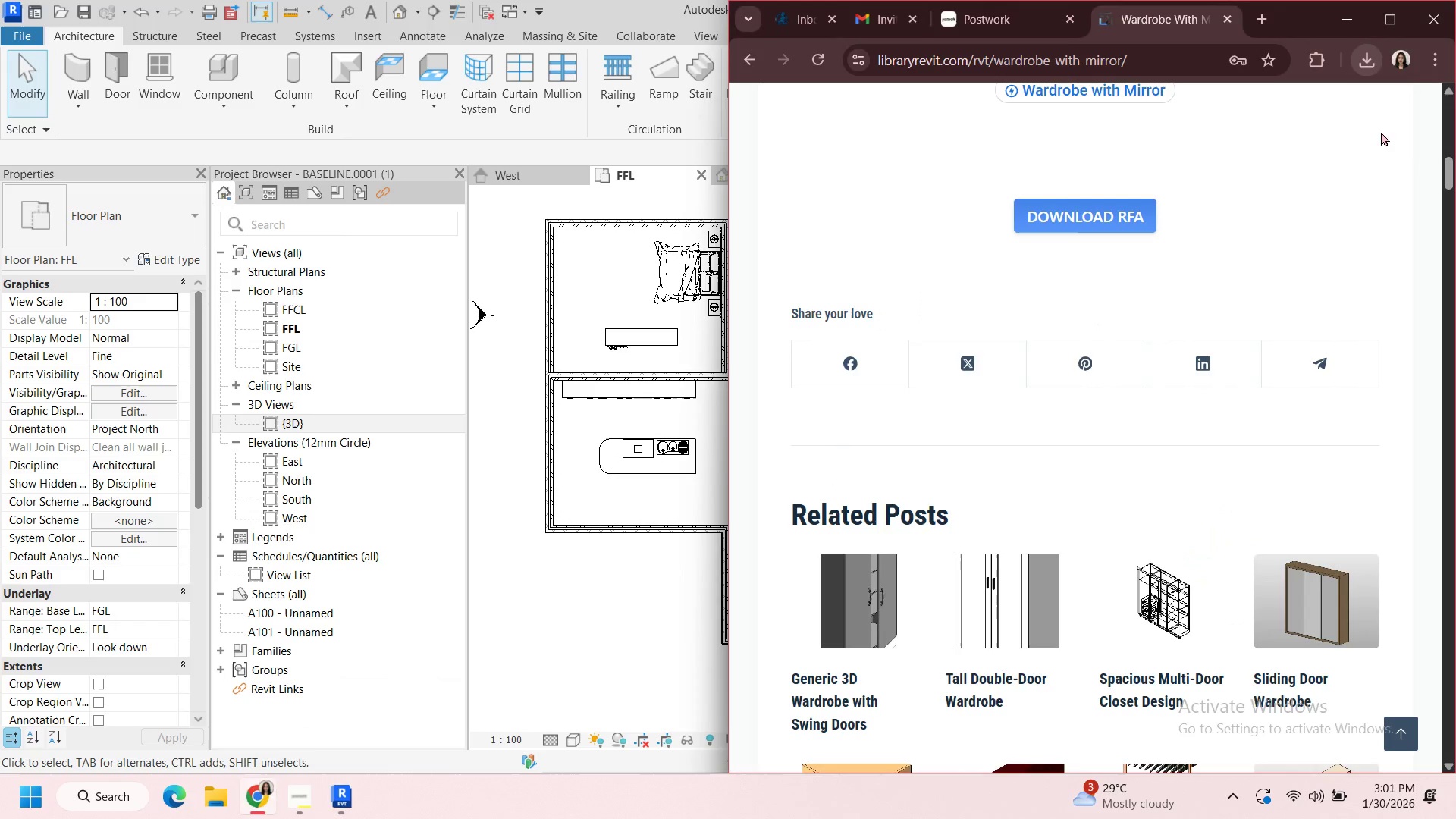 
scroll: coordinate [1333, 157], scroll_direction: up, amount: 14.0
 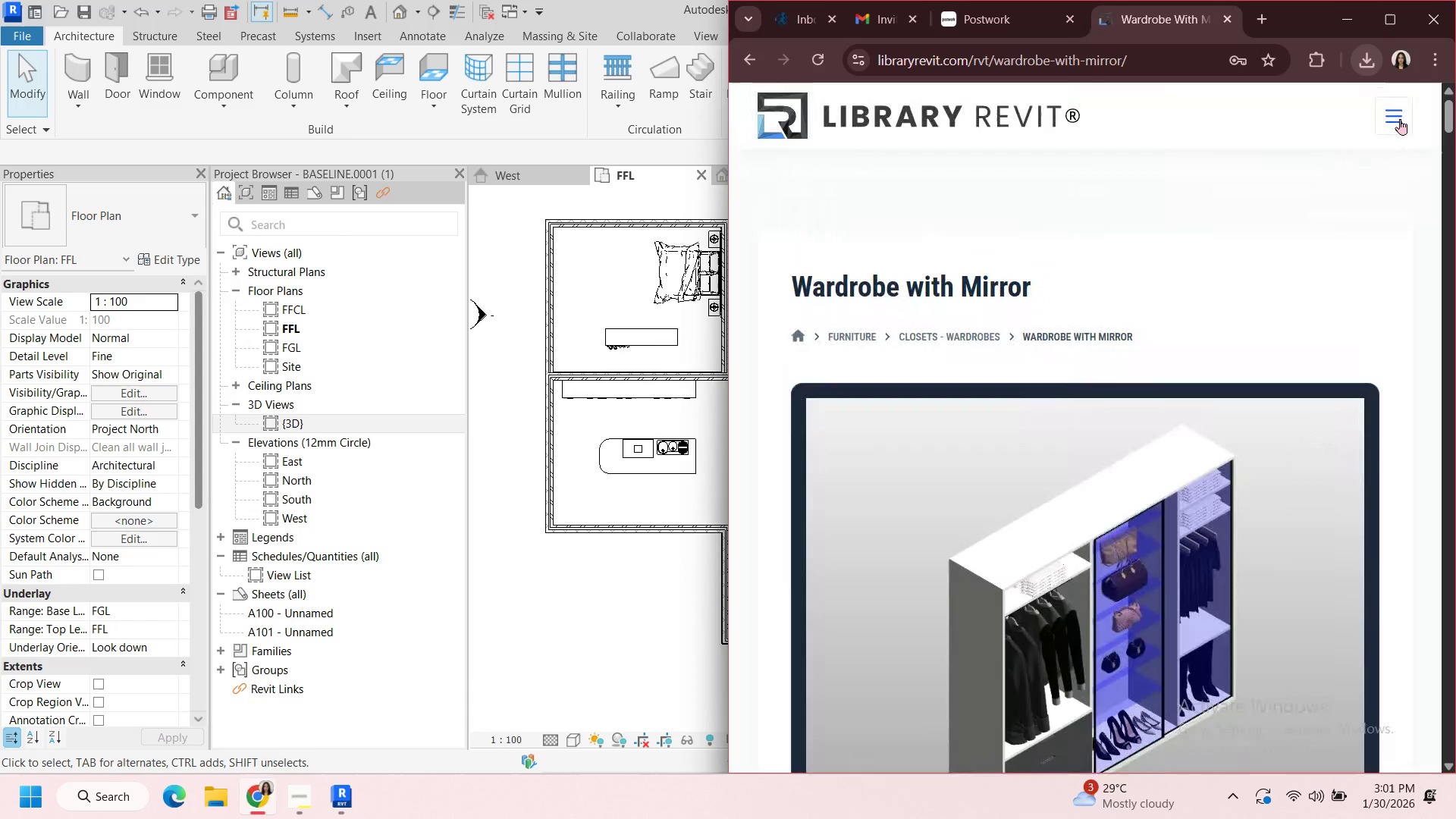 
left_click([1401, 119])
 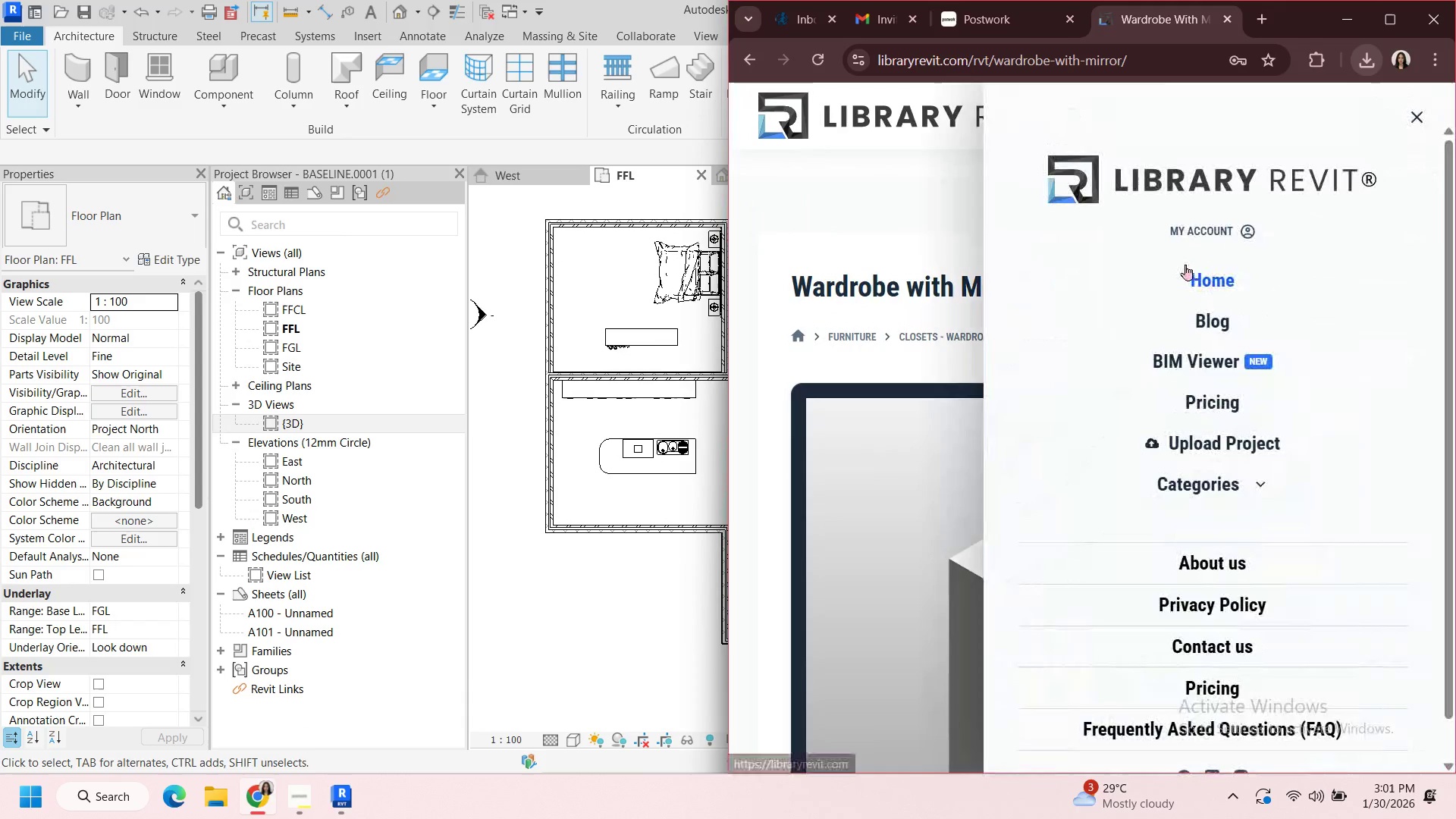 
left_click([1186, 270])
 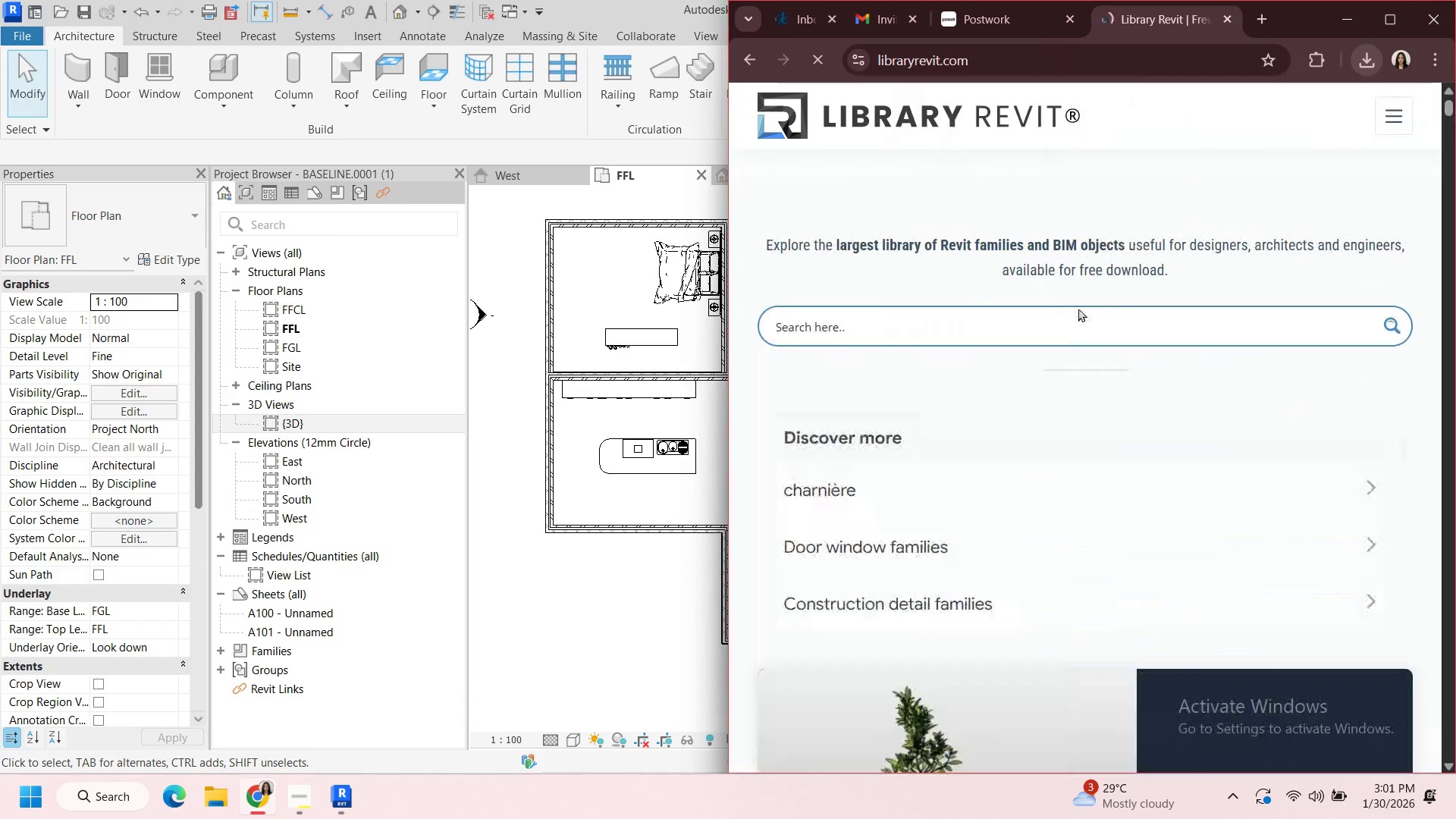 
left_click([1066, 324])
 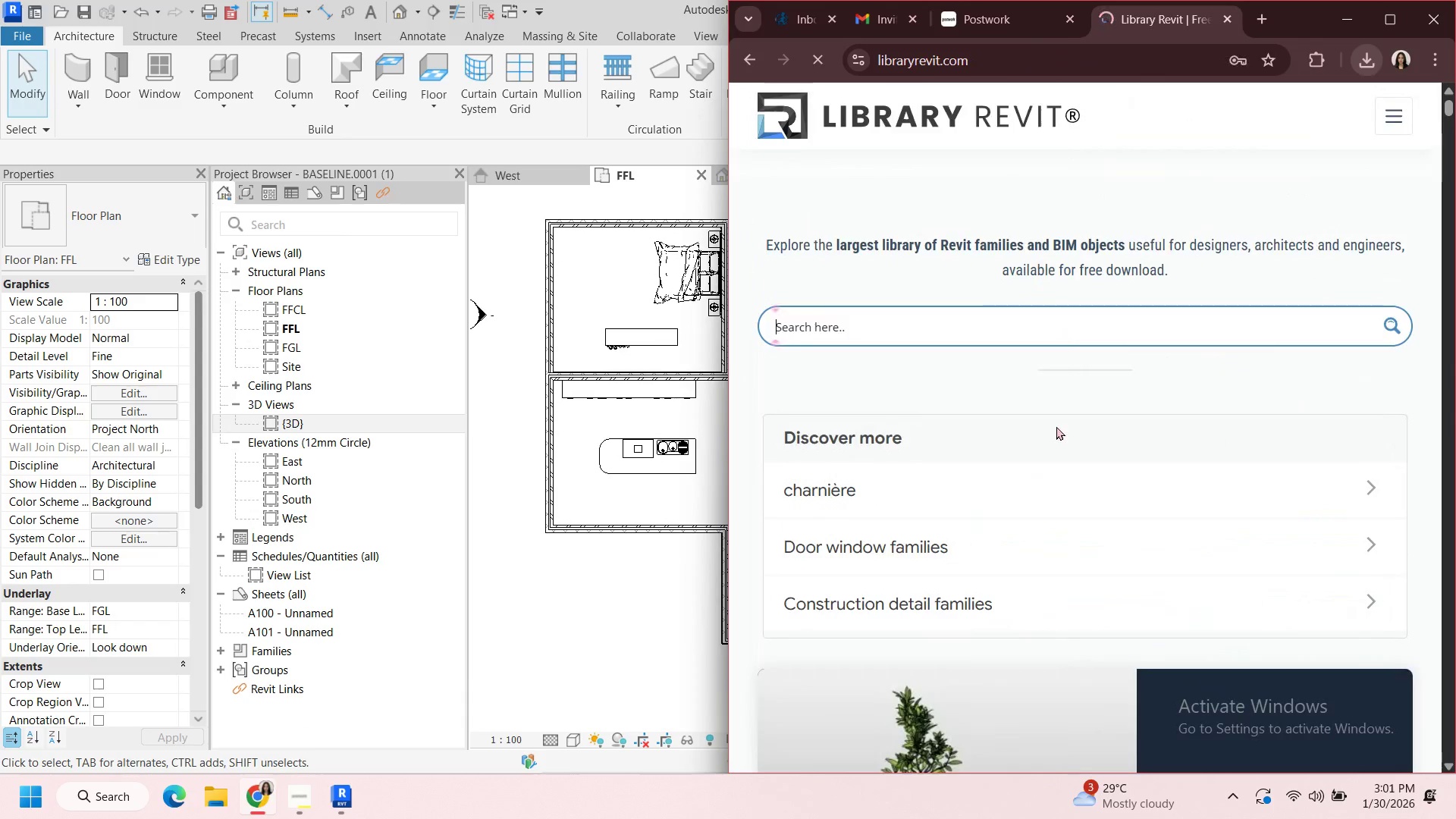 
scroll: coordinate [1071, 444], scroll_direction: down, amount: 40.0
 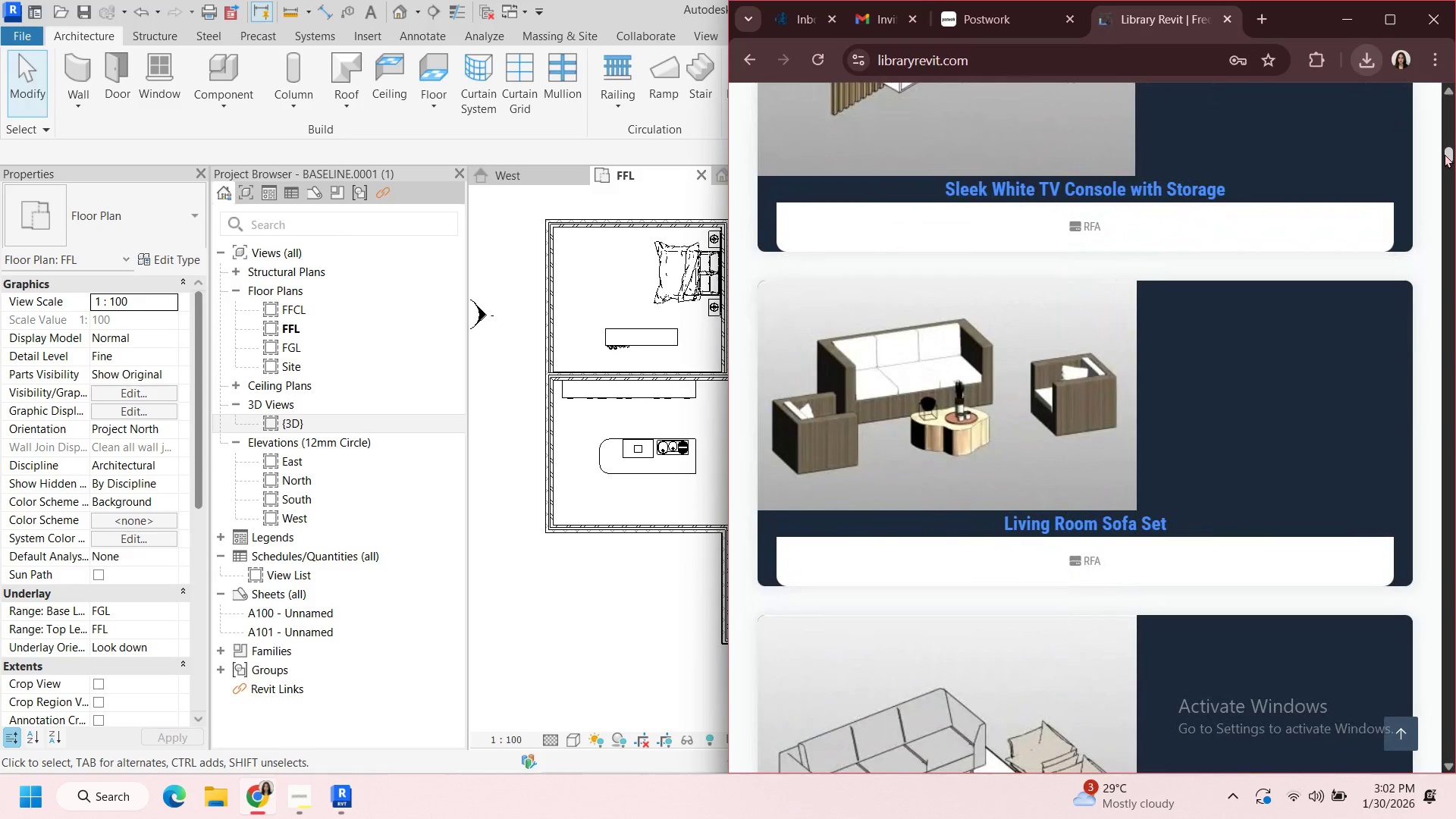 
left_click_drag(start_coordinate=[1448, 154], to_coordinate=[1451, 102])
 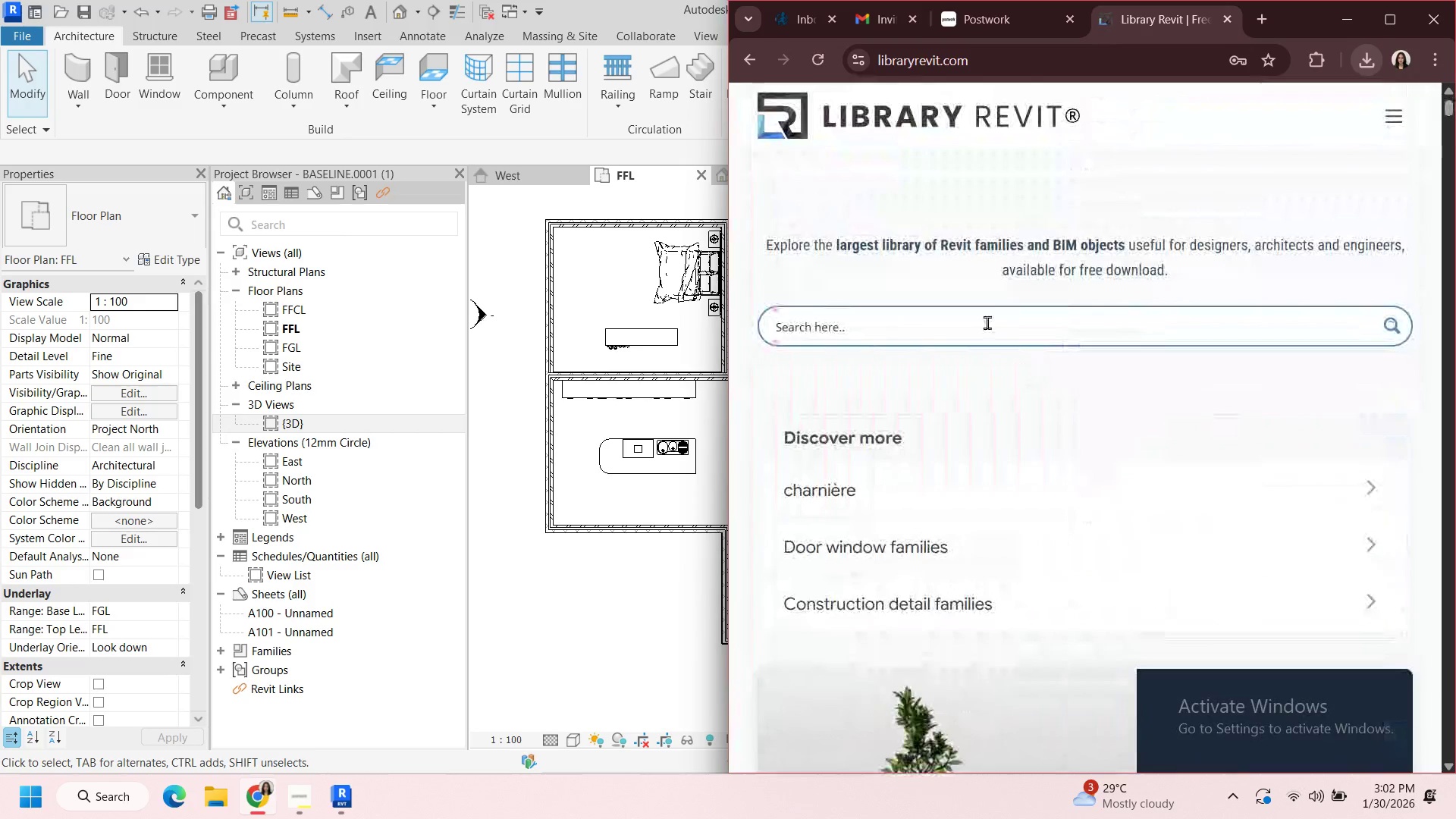 
left_click([987, 318])
 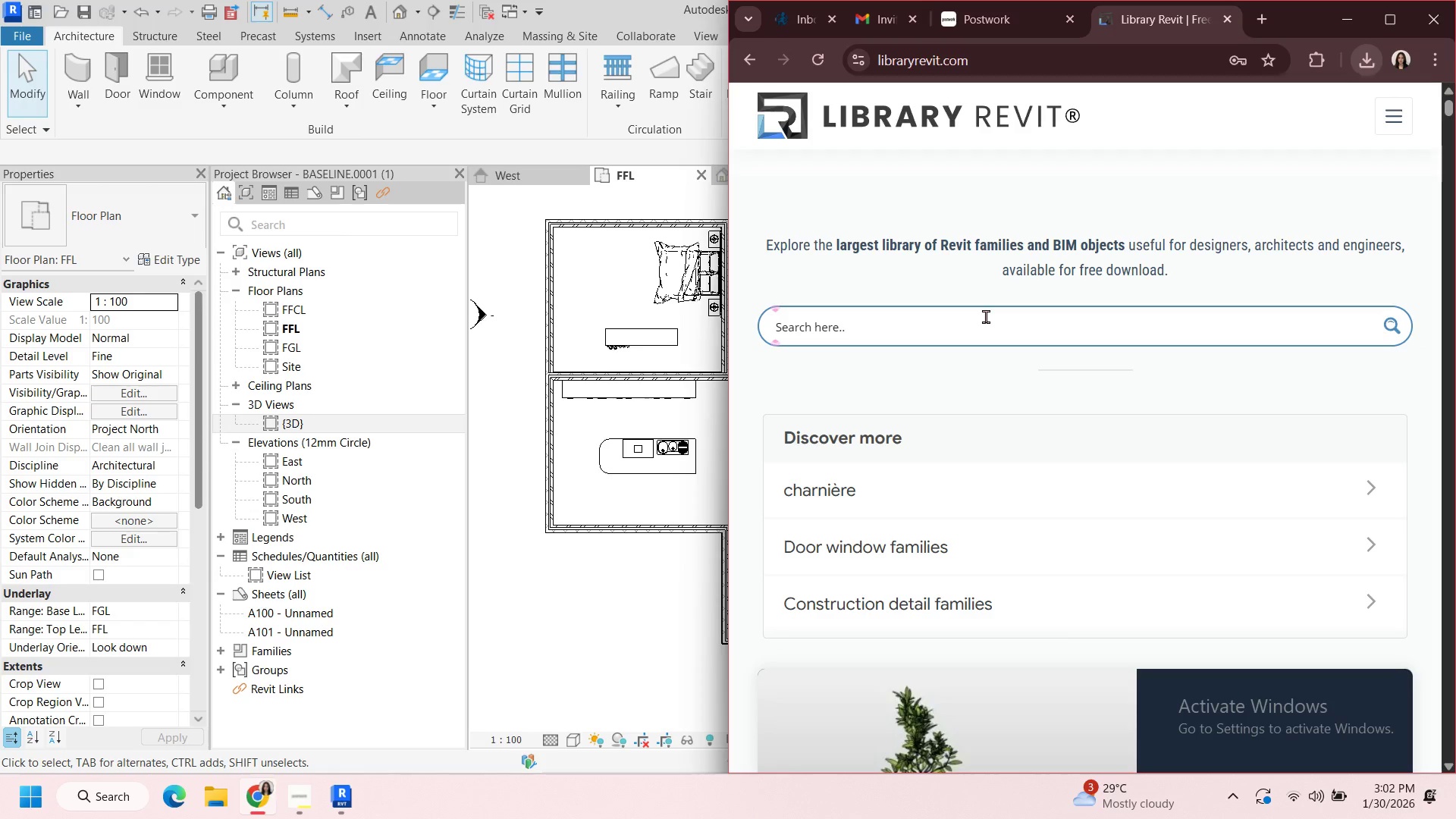 
type(toilet)
 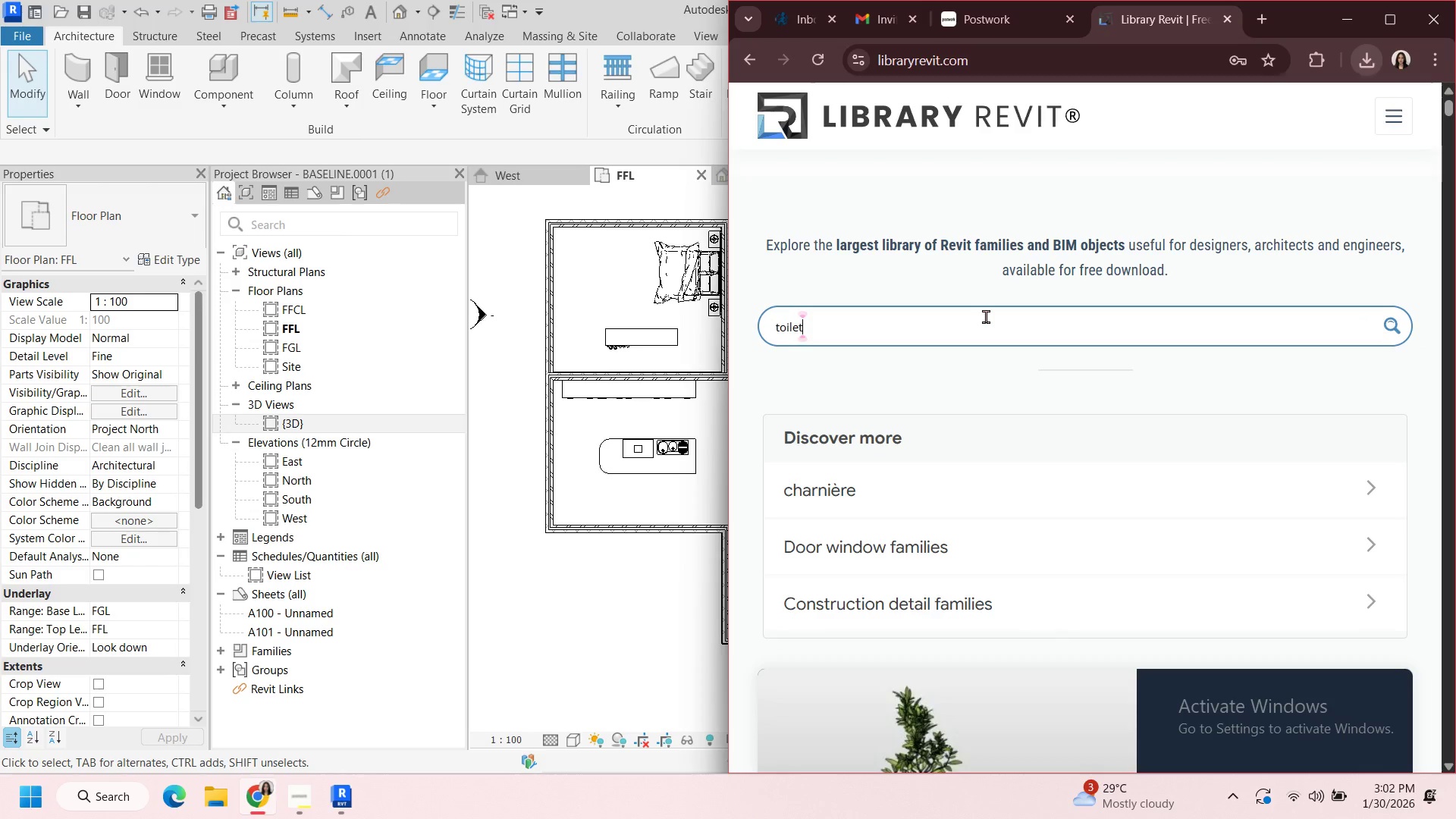 
key(Enter)
 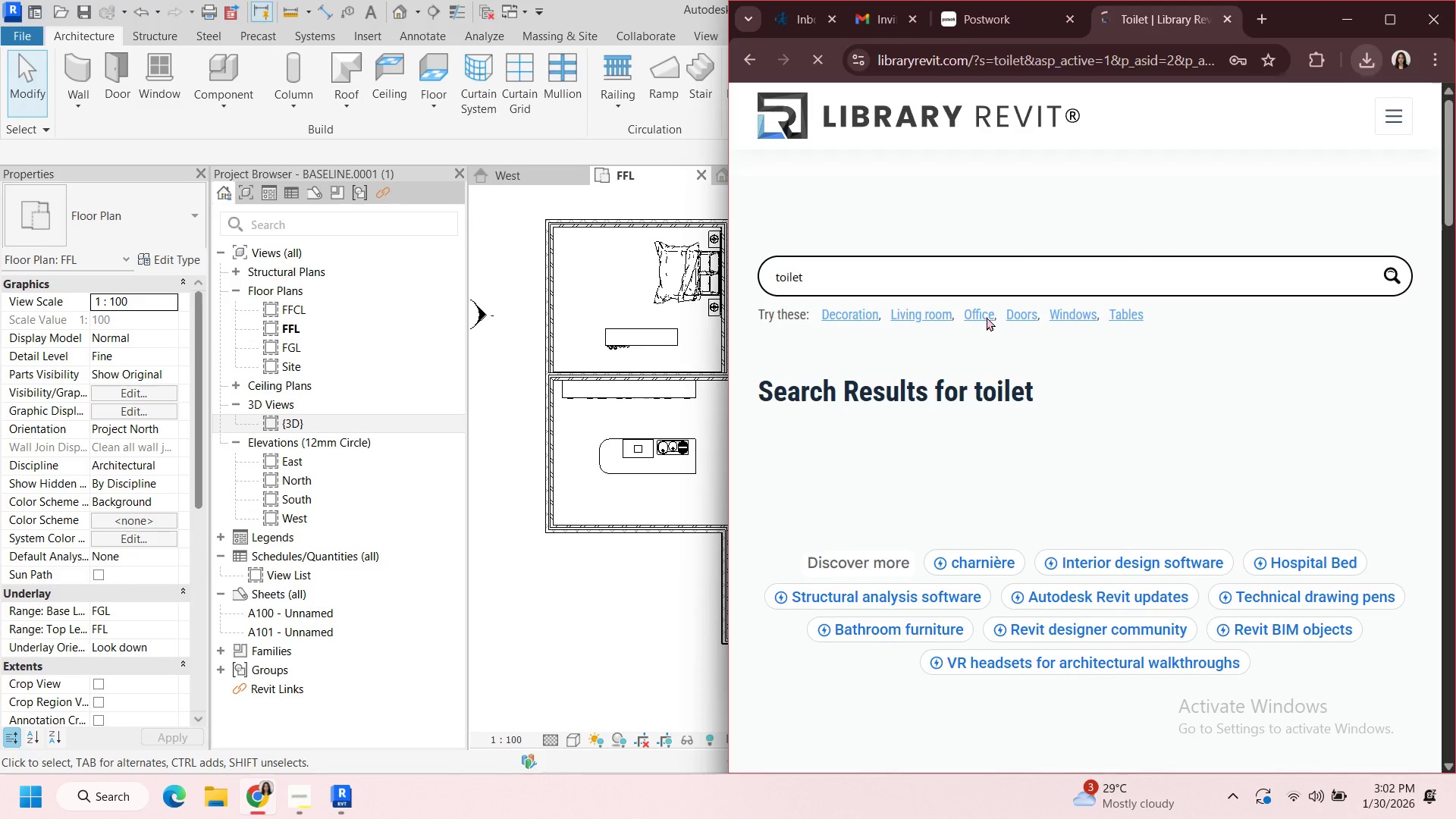 
scroll: coordinate [940, 493], scroll_direction: down, amount: 11.0
 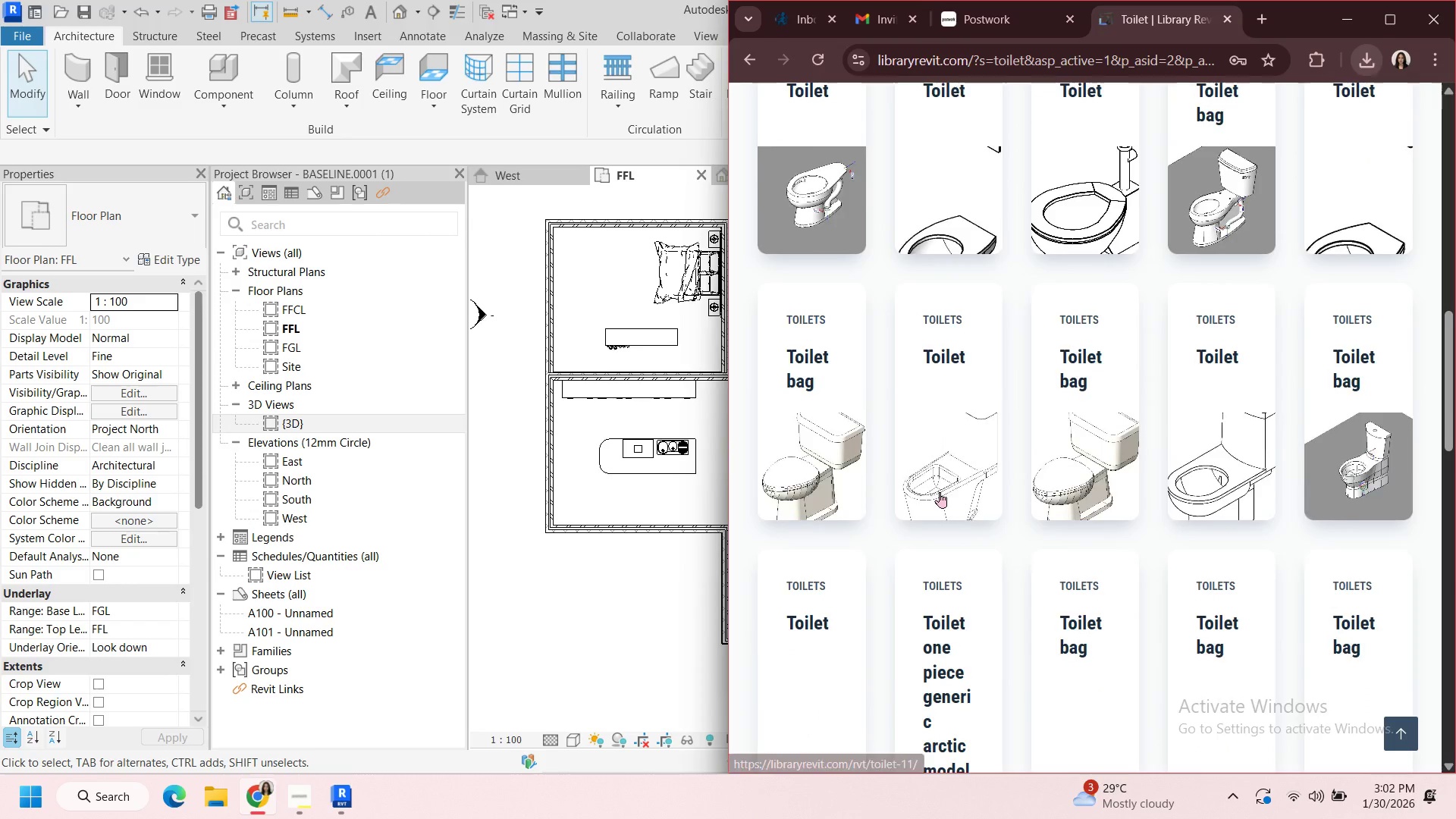 
scroll: coordinate [940, 492], scroll_direction: none, amount: 0.0
 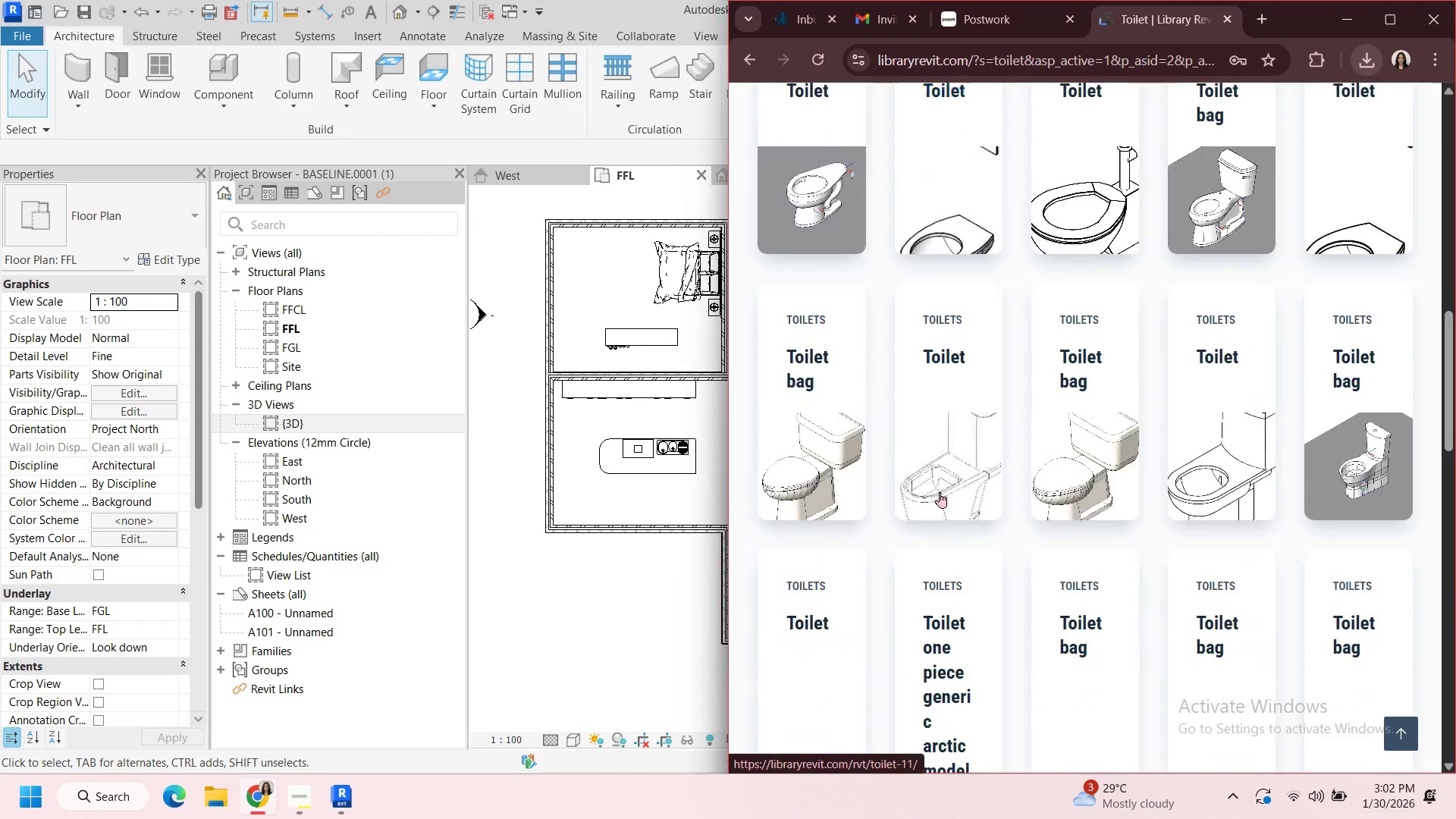 
scroll: coordinate [942, 545], scroll_direction: down, amount: 5.0
 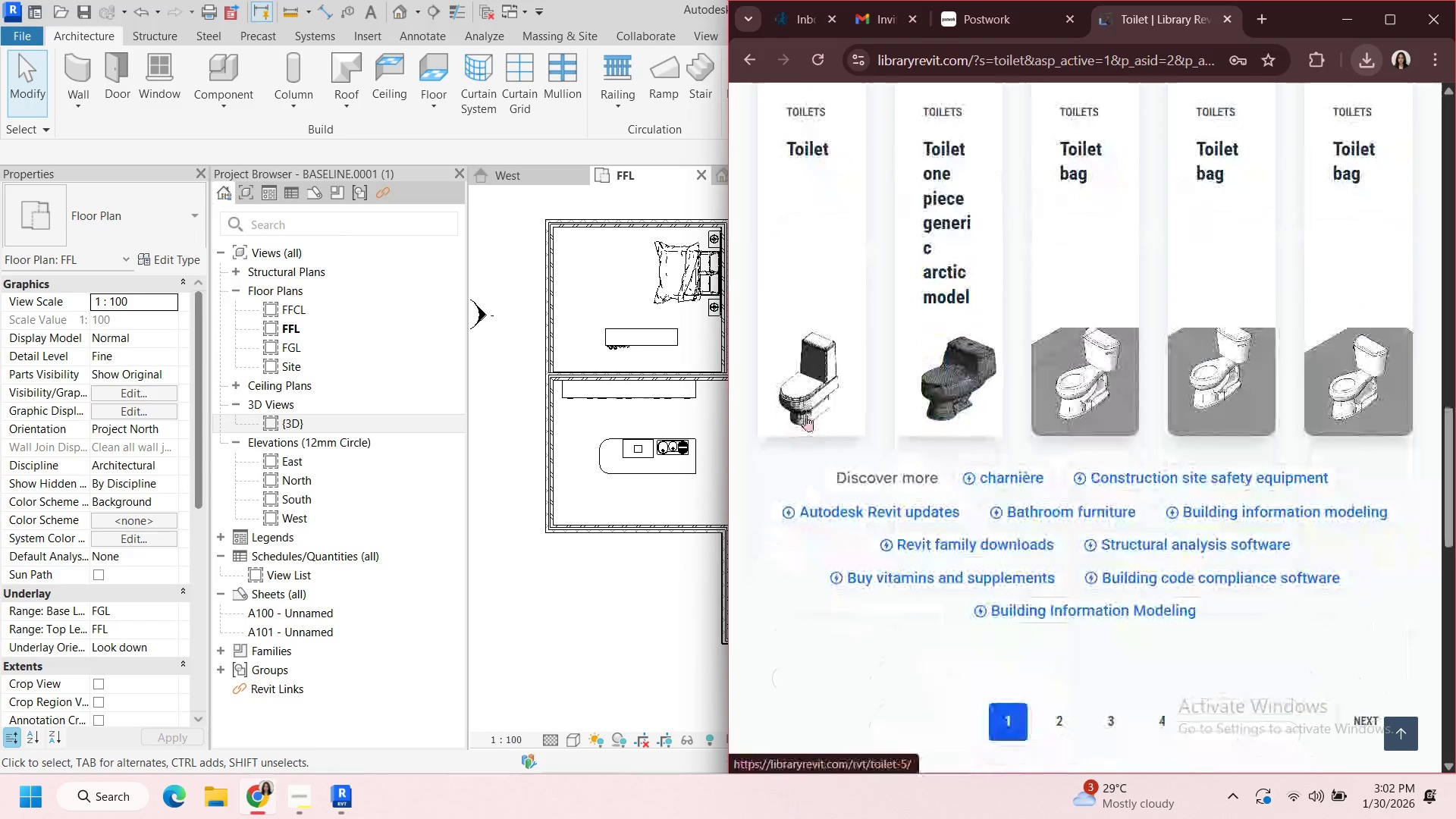 
left_click([807, 416])
 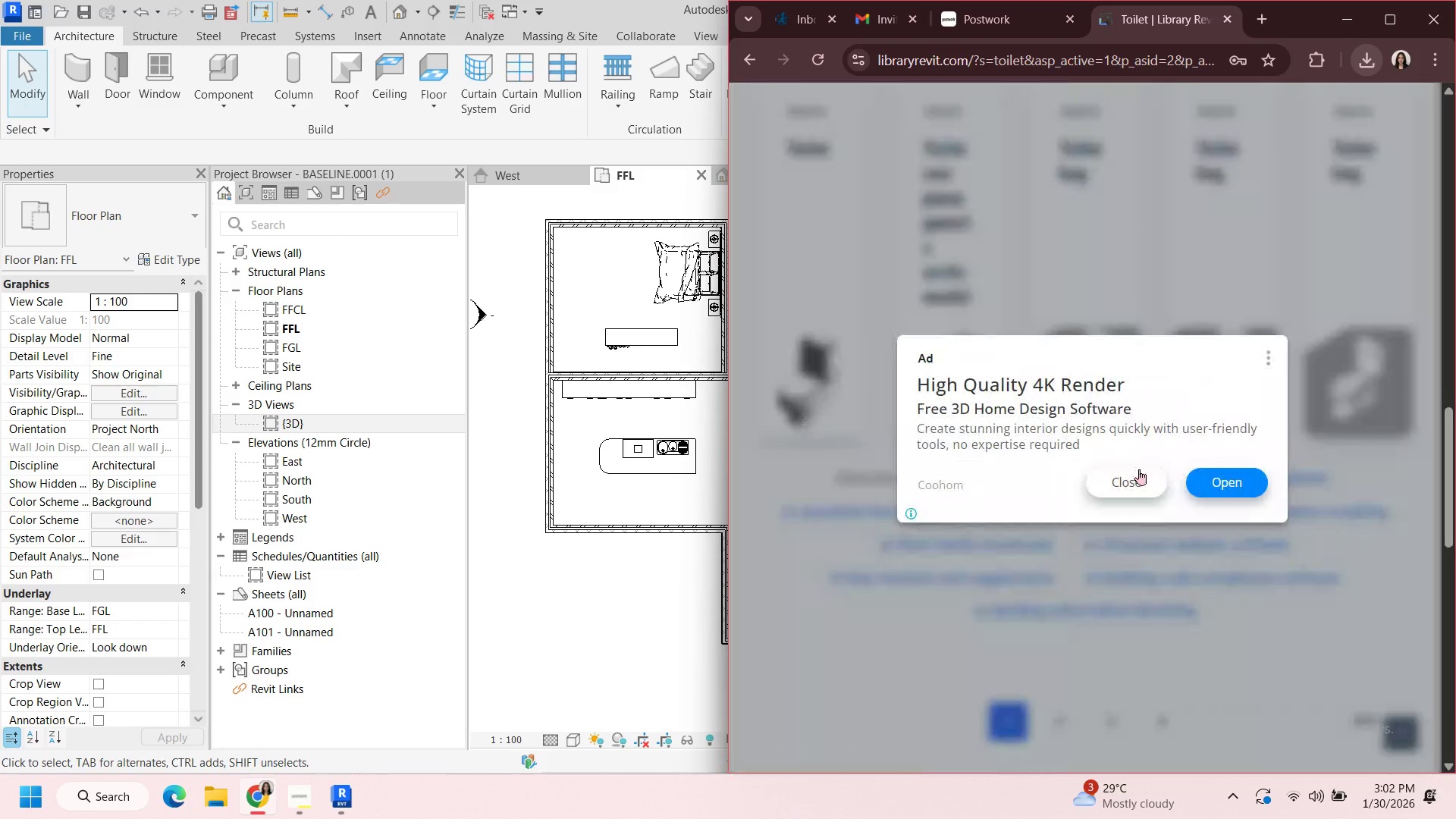 
left_click([1133, 481])
 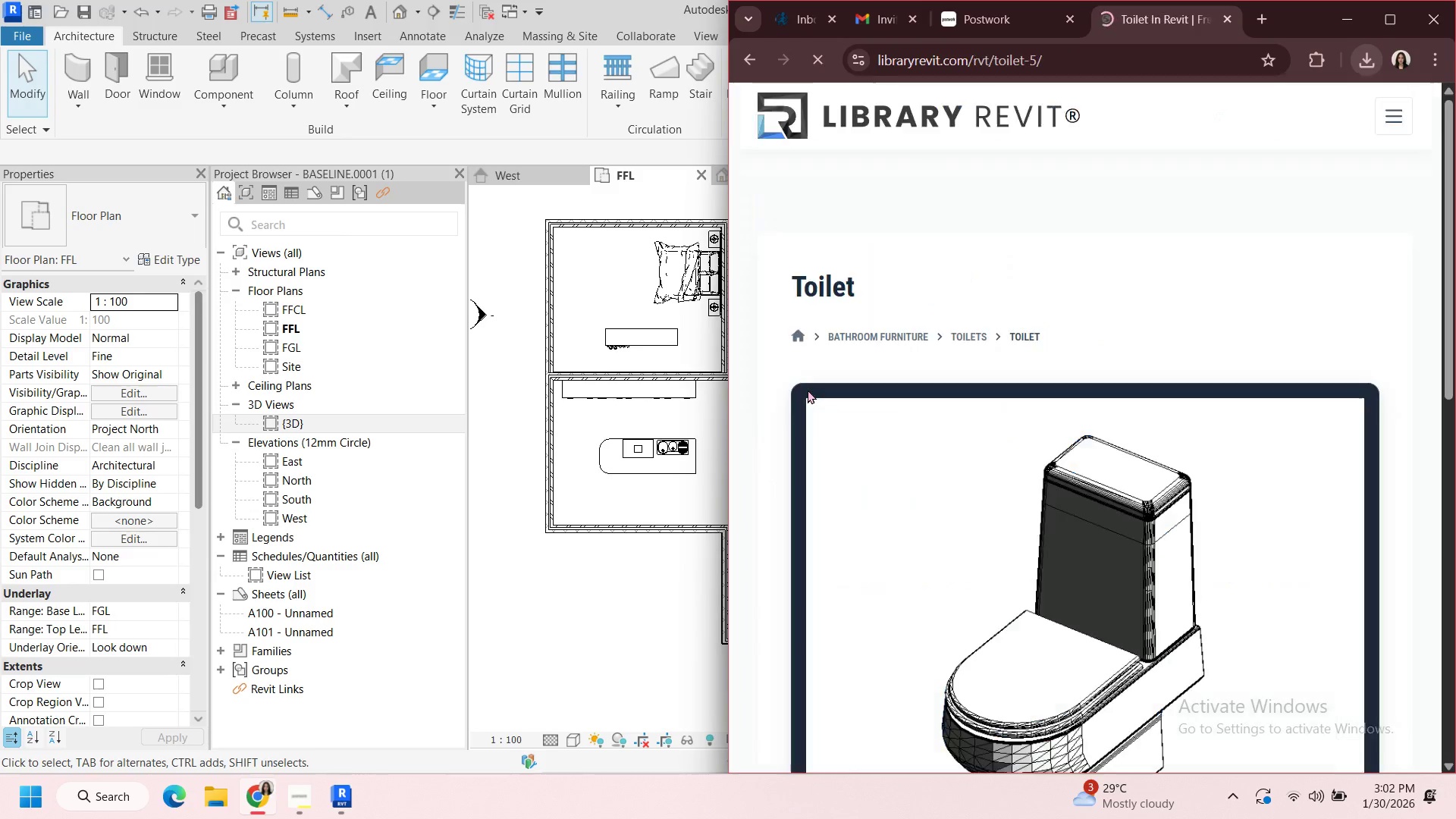 
scroll: coordinate [1034, 414], scroll_direction: down, amount: 10.0
 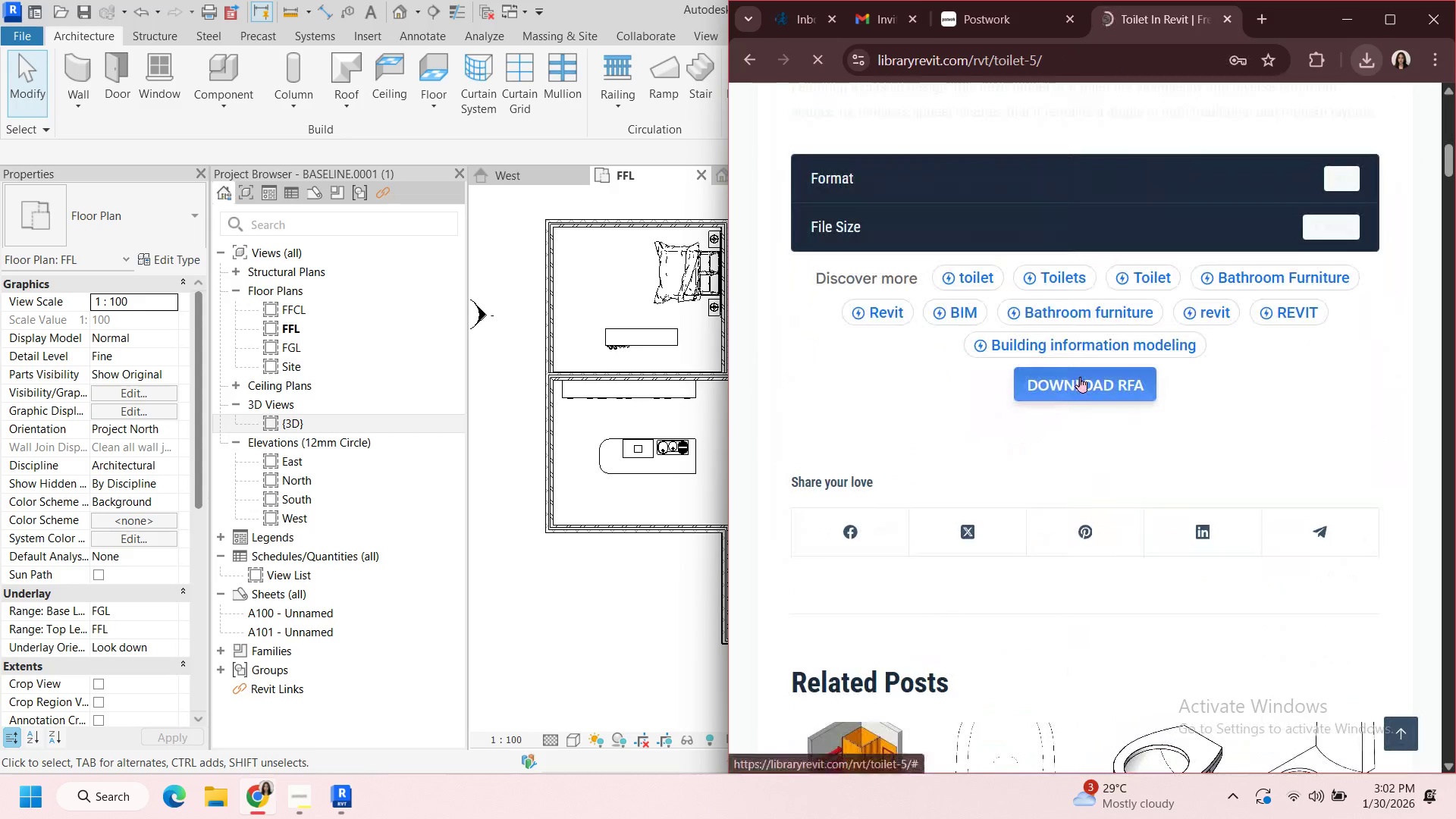 
left_click([1081, 377])